 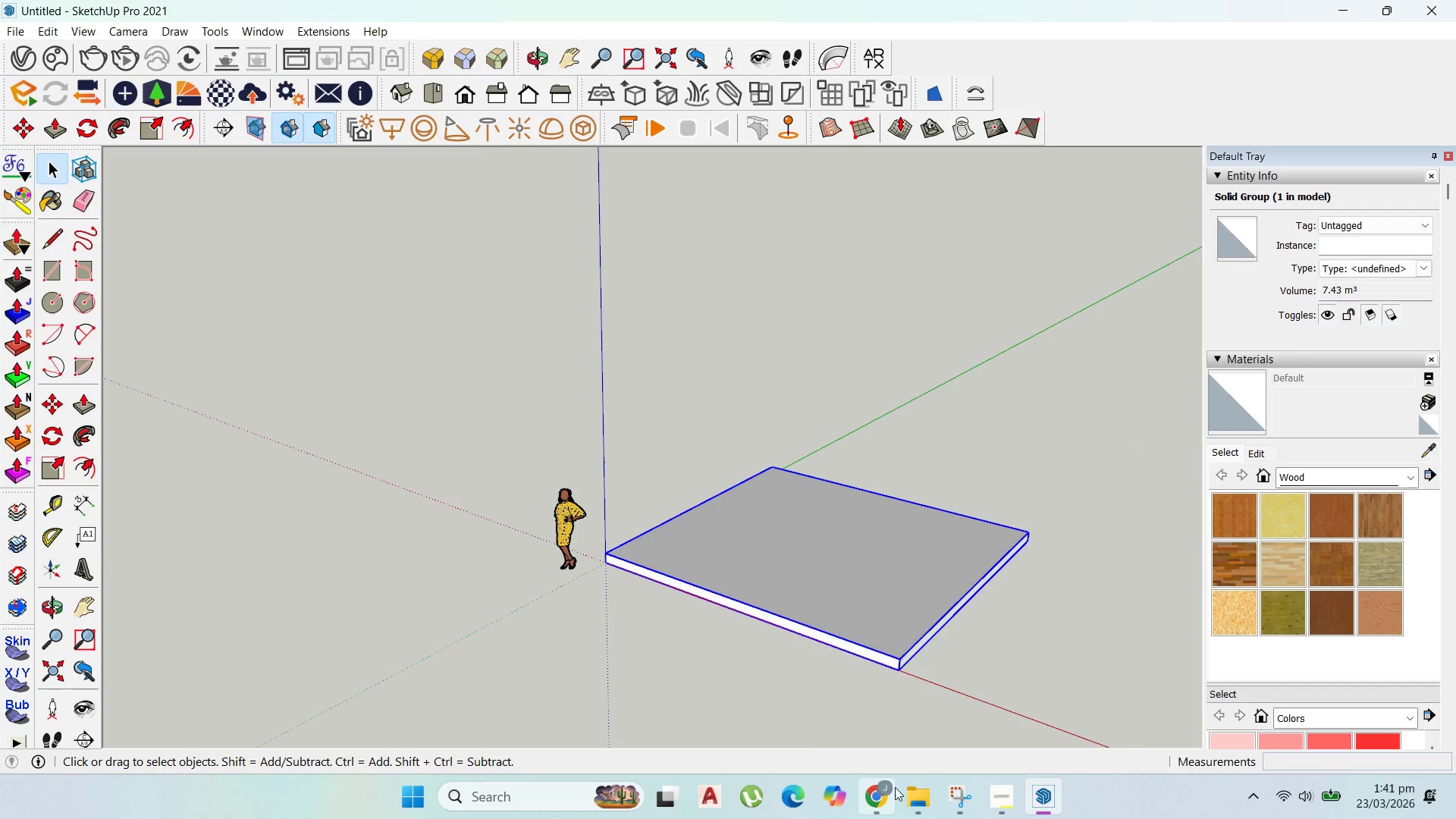 
left_click([315, 30])
 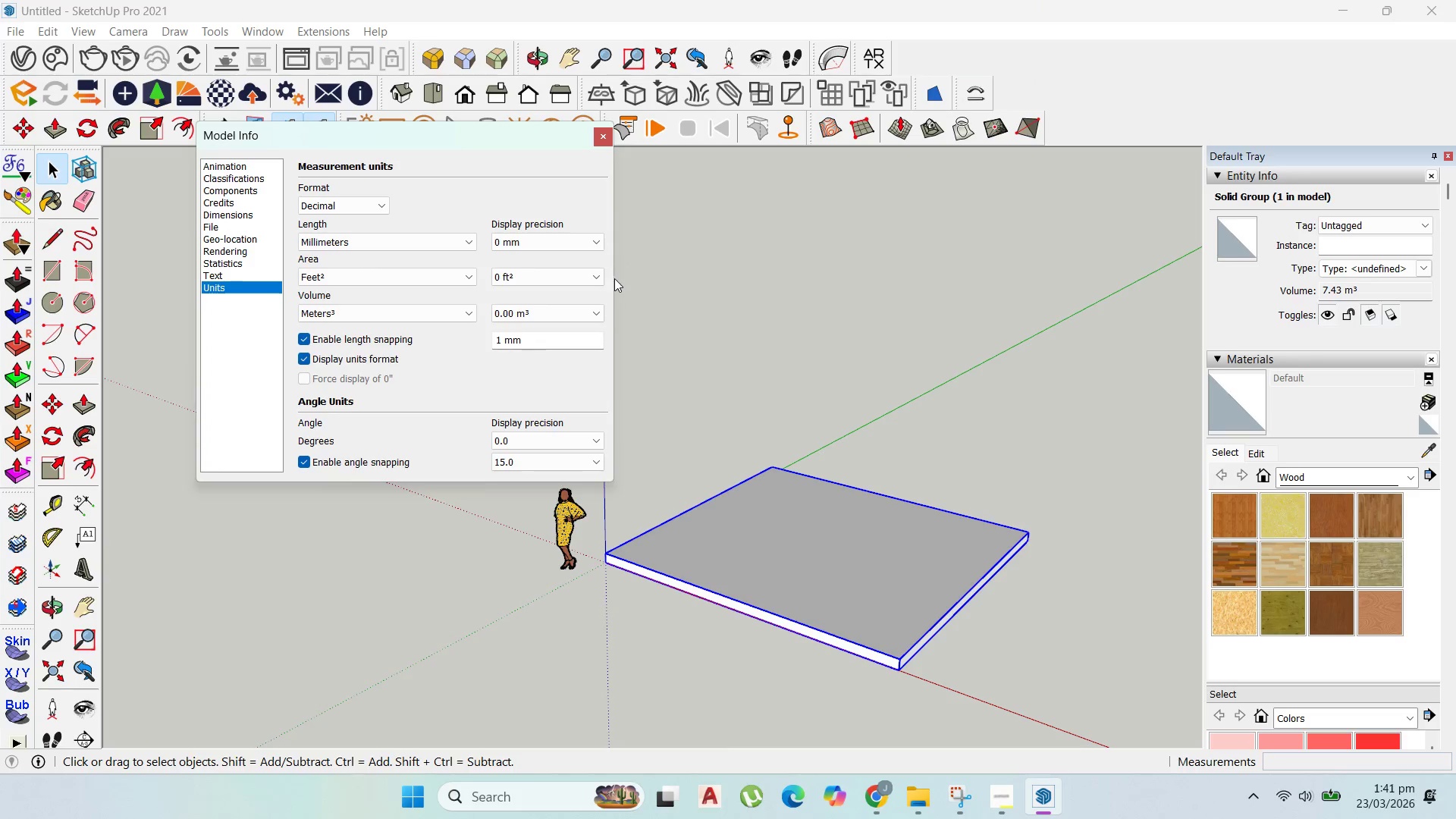 
left_click([403, 243])
 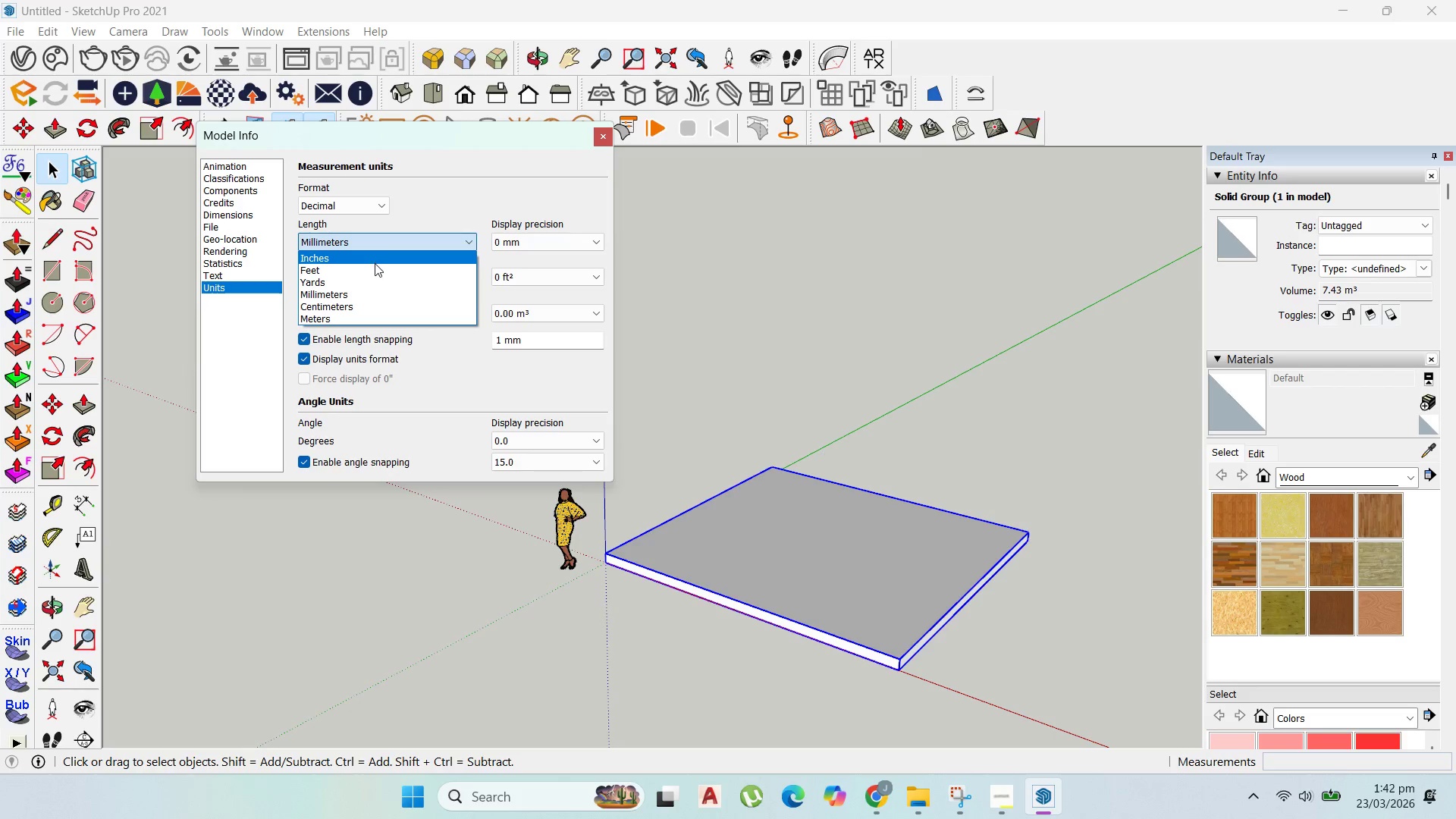 
left_click([376, 271])
 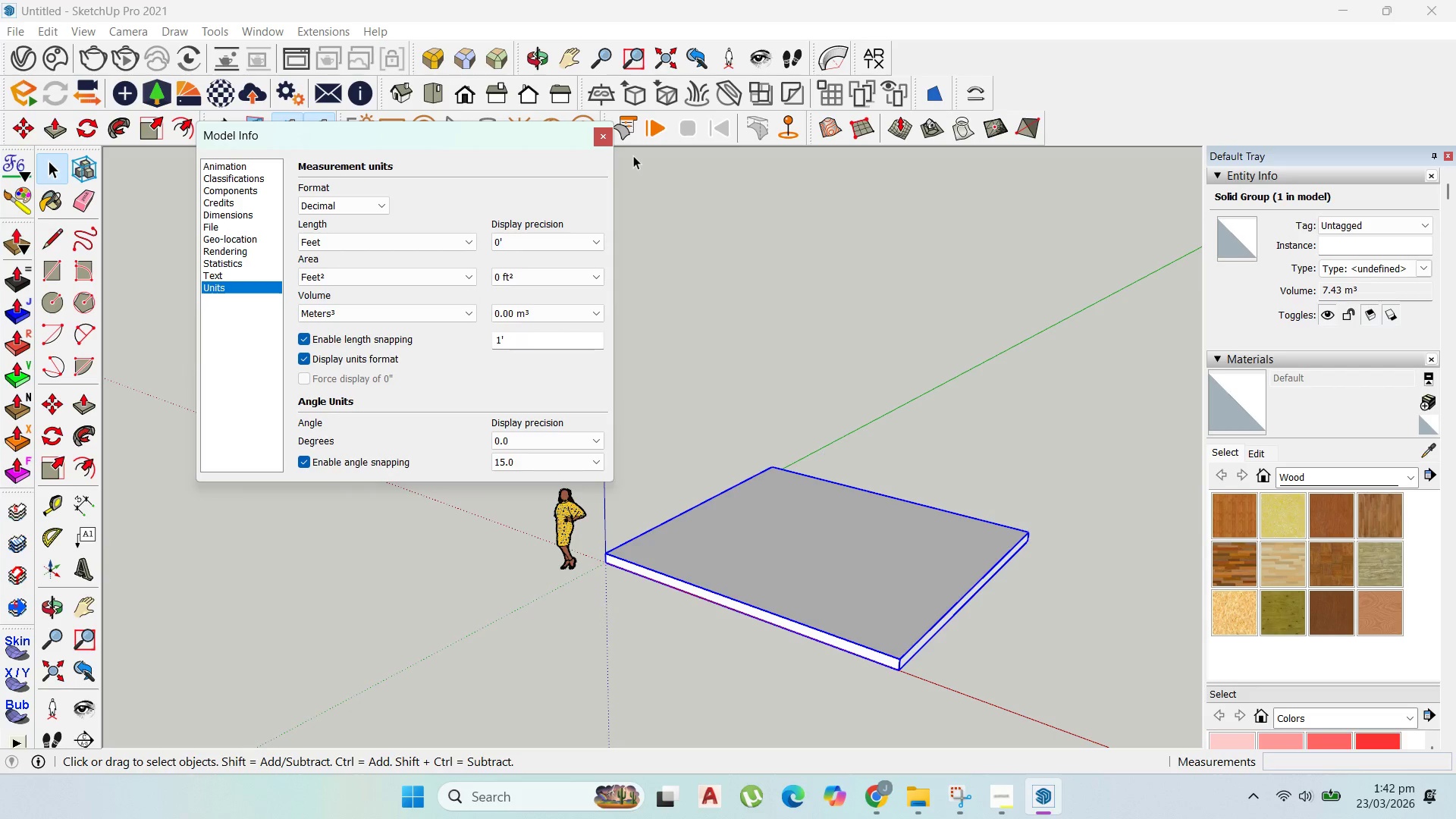 
left_click([583, 133])
 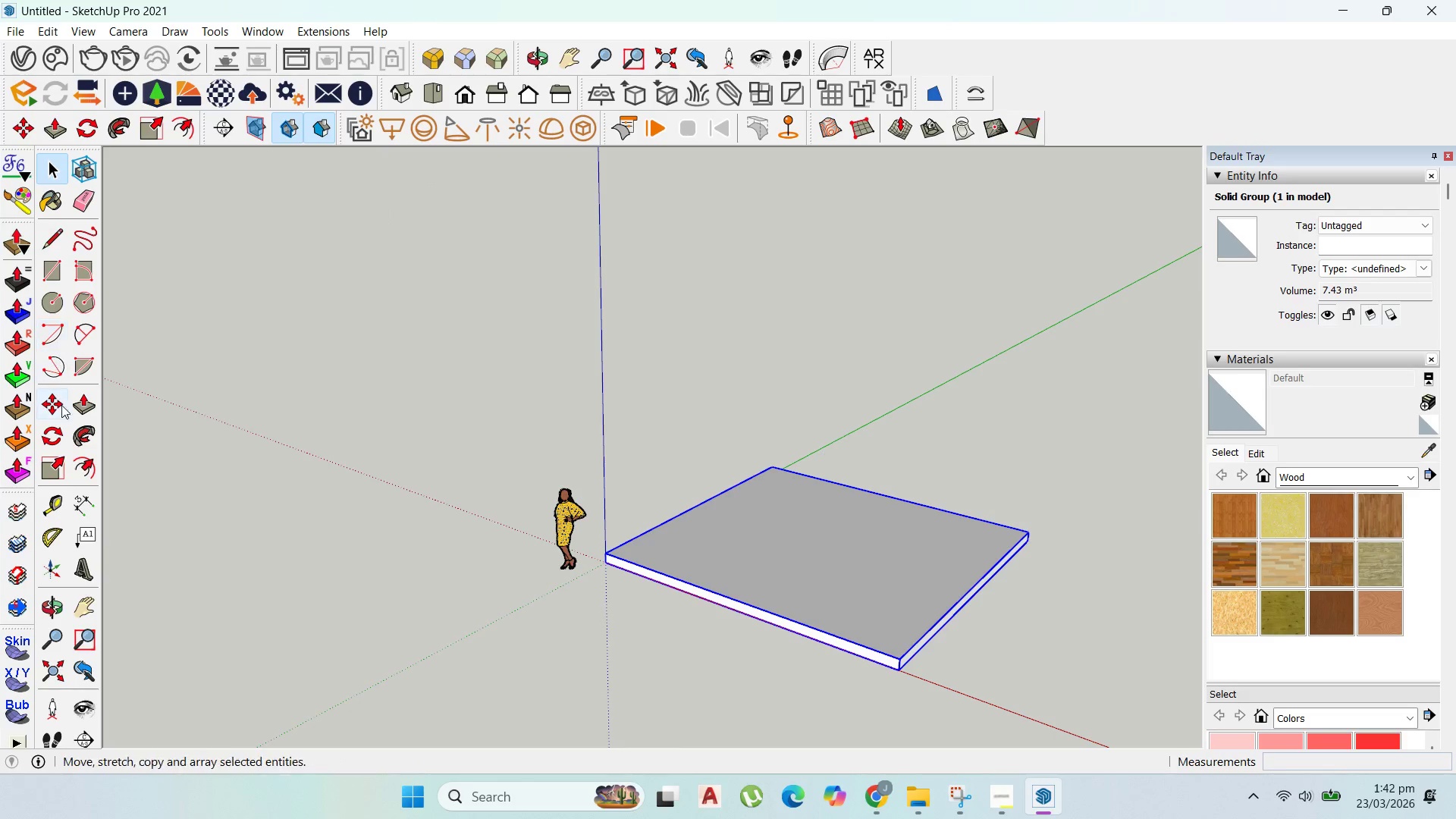 
left_click([65, 500])
 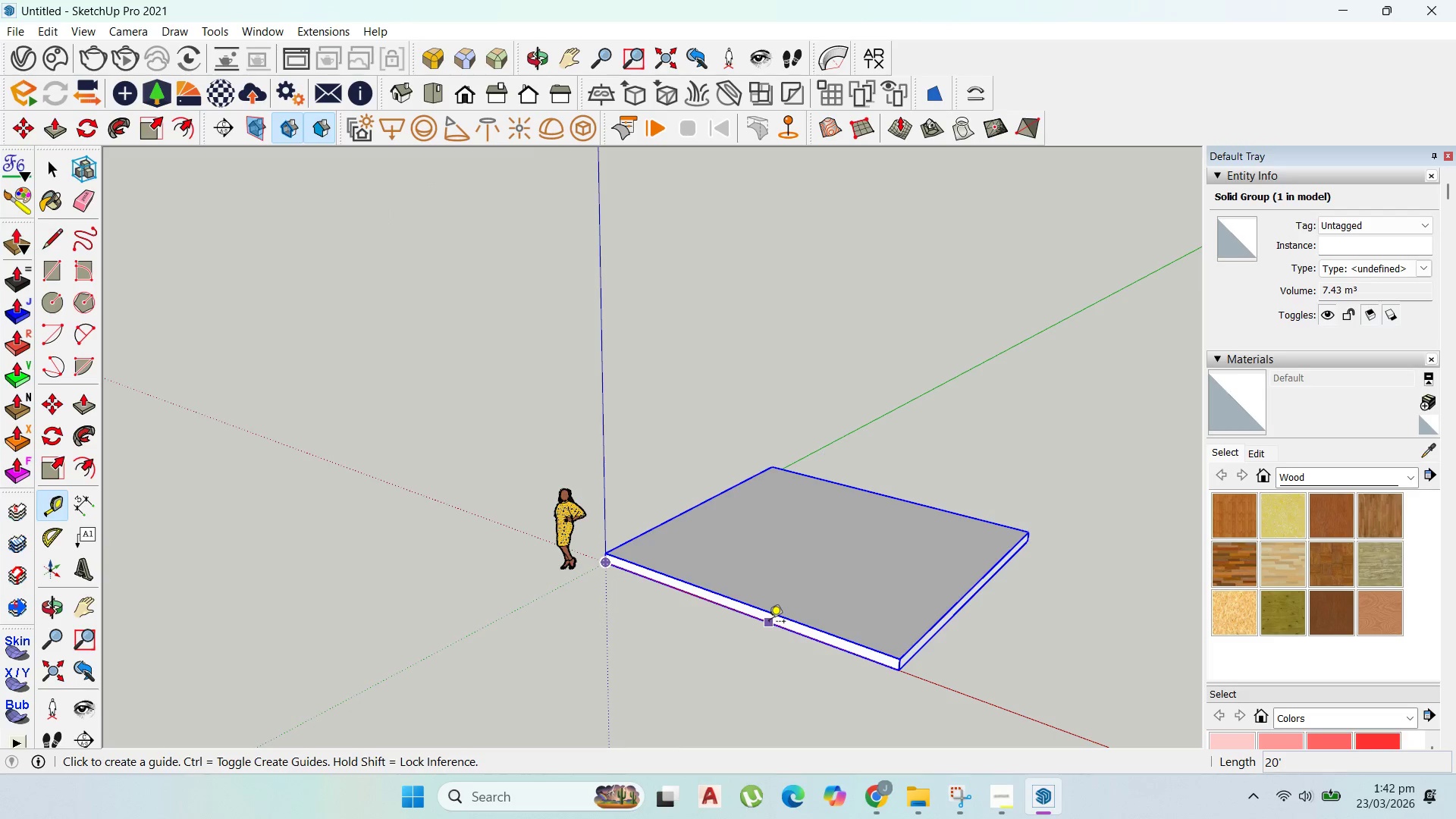 
left_click_drag(start_coordinate=[769, 623], to_coordinate=[744, 637])
 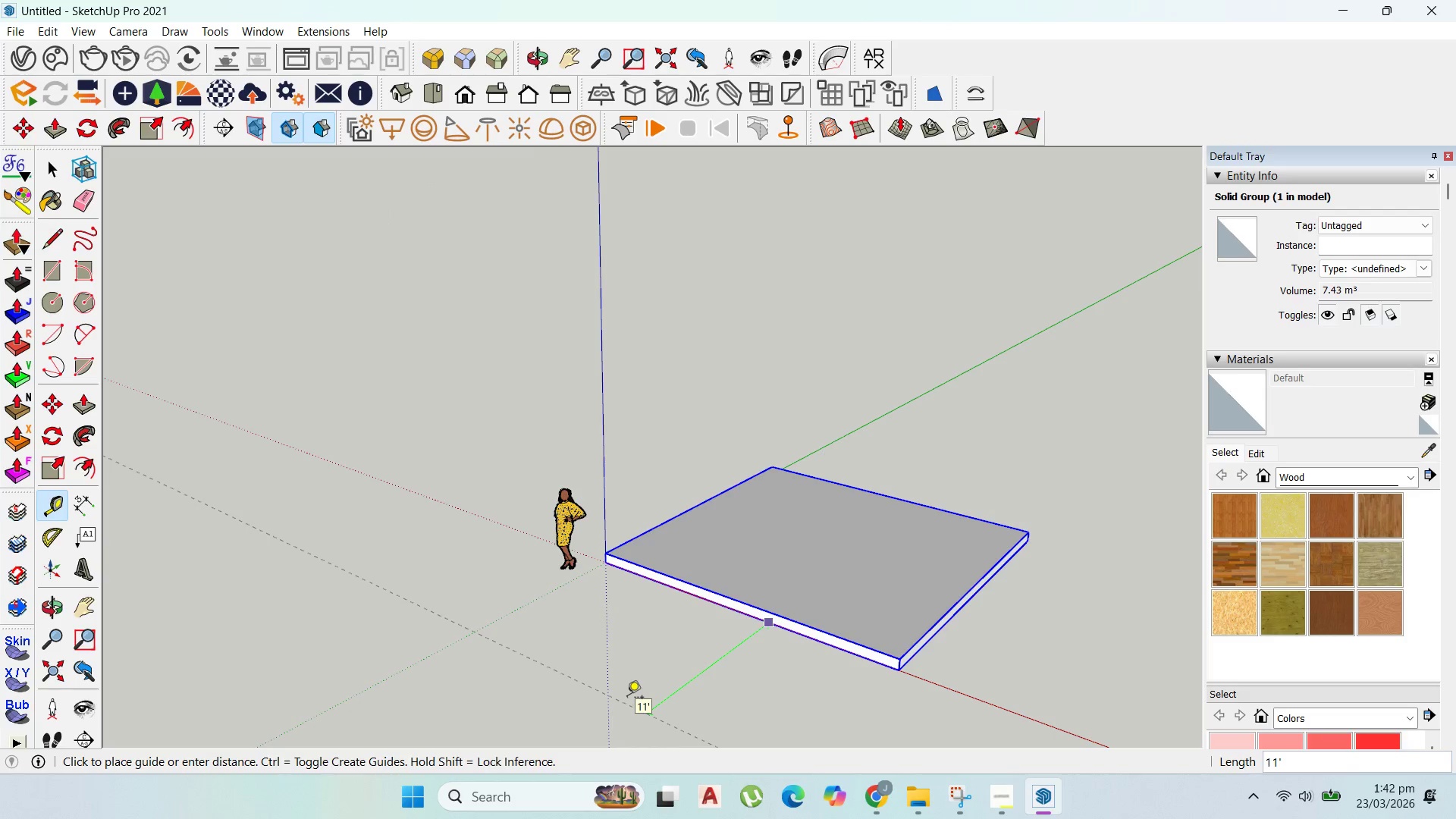 
key(5)
 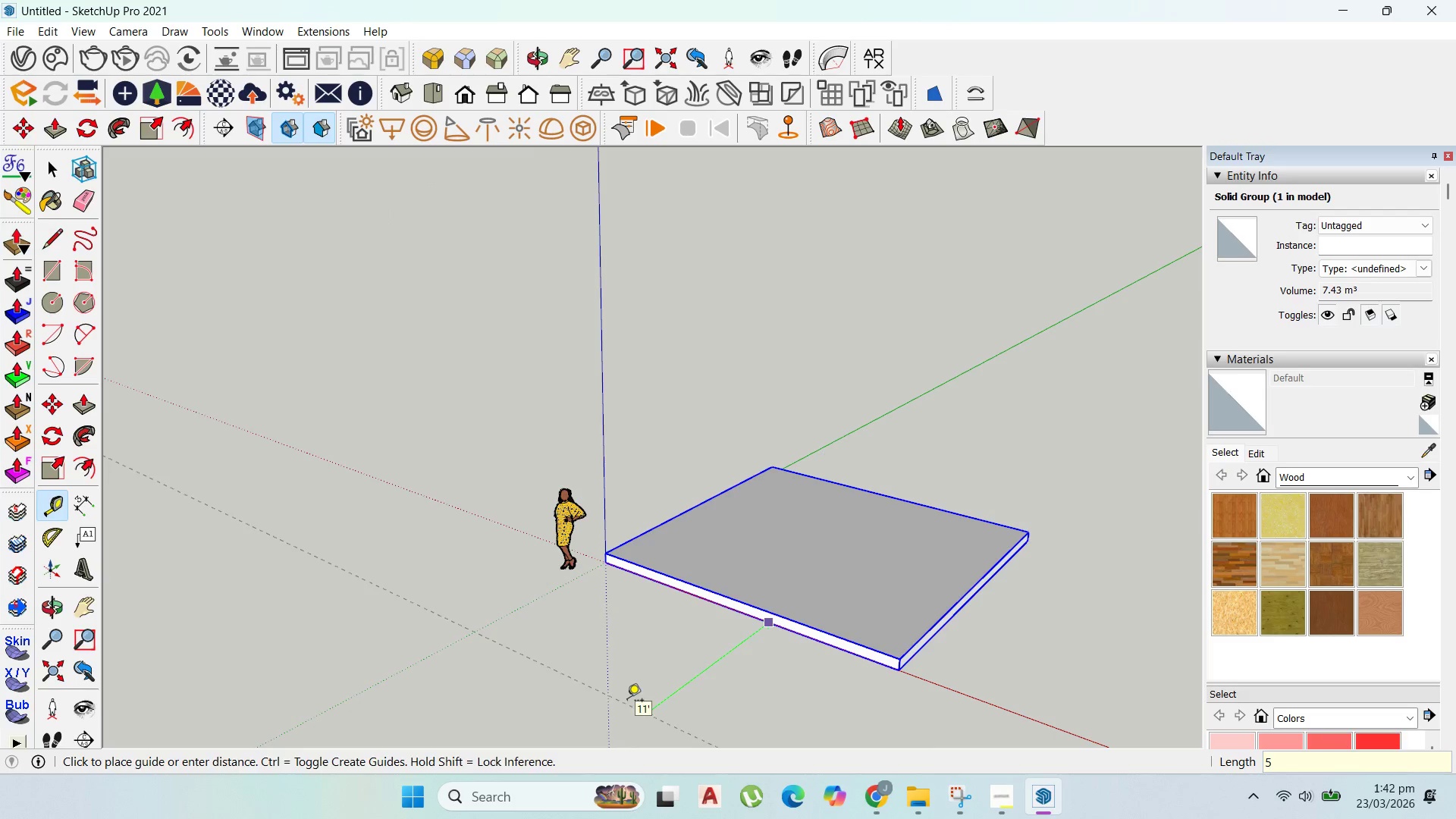 
key(Enter)
 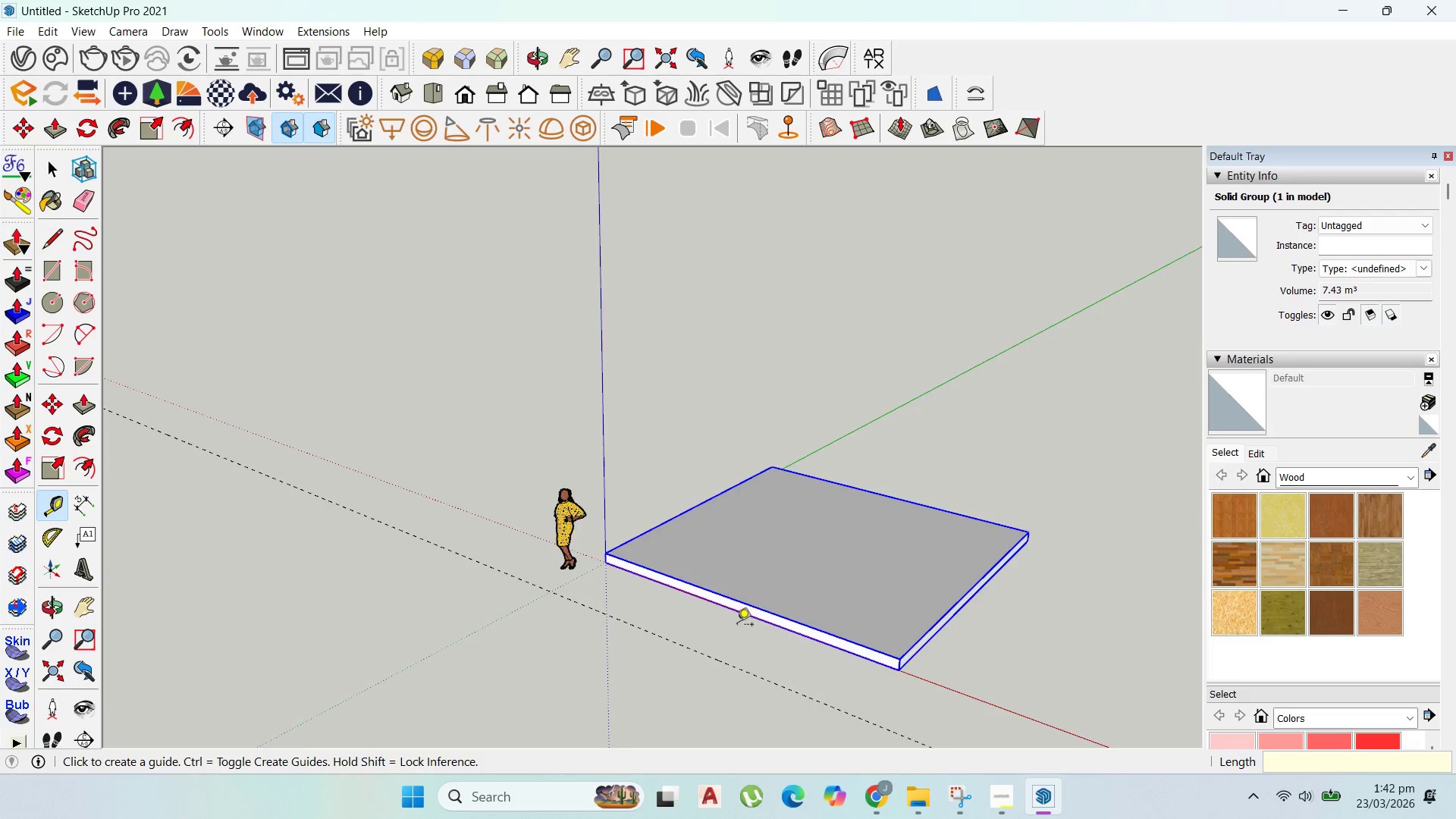 
scroll: coordinate [744, 620], scroll_direction: down, amount: 3.0
 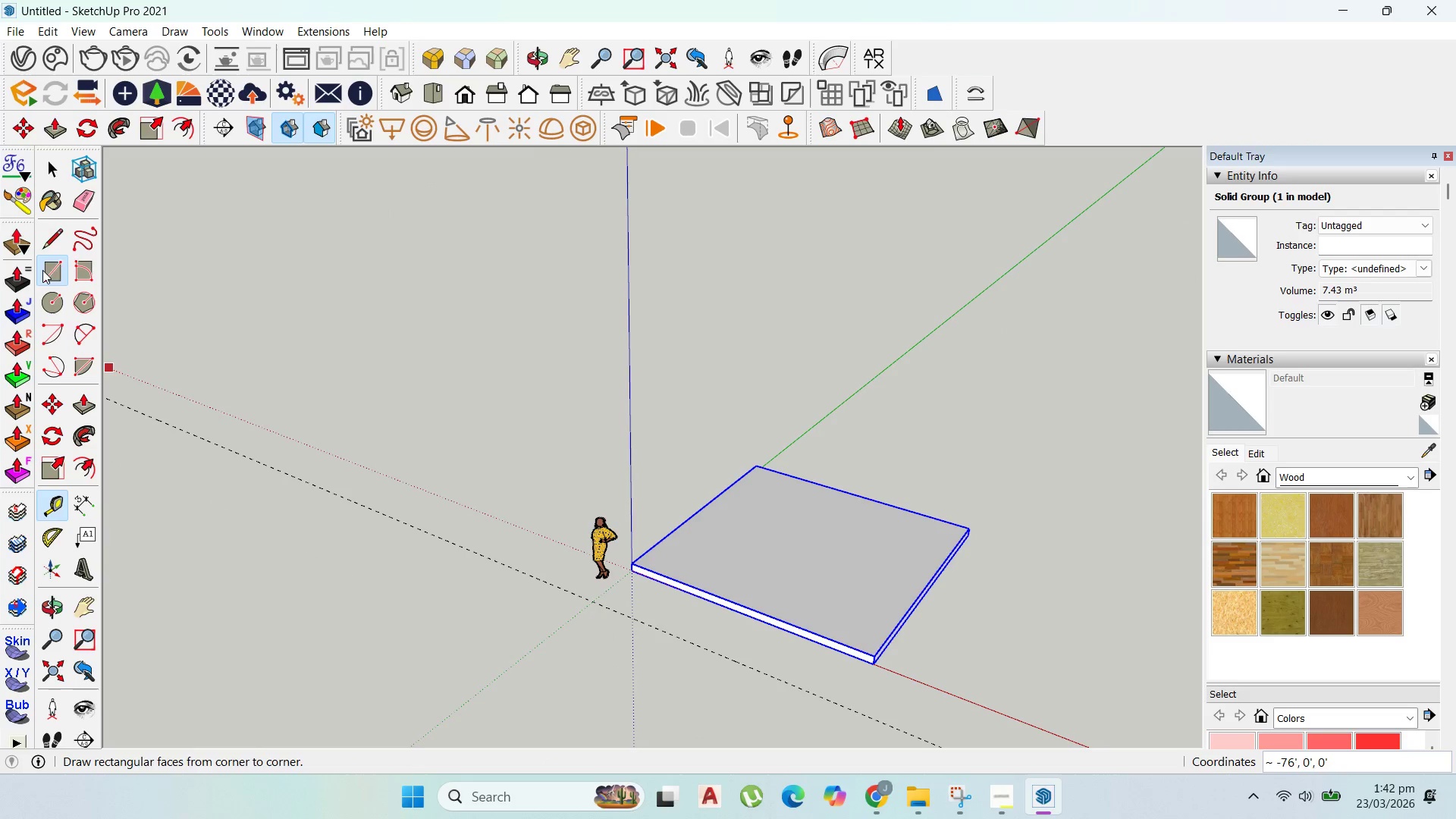 
scroll: coordinate [676, 629], scroll_direction: up, amount: 1.0
 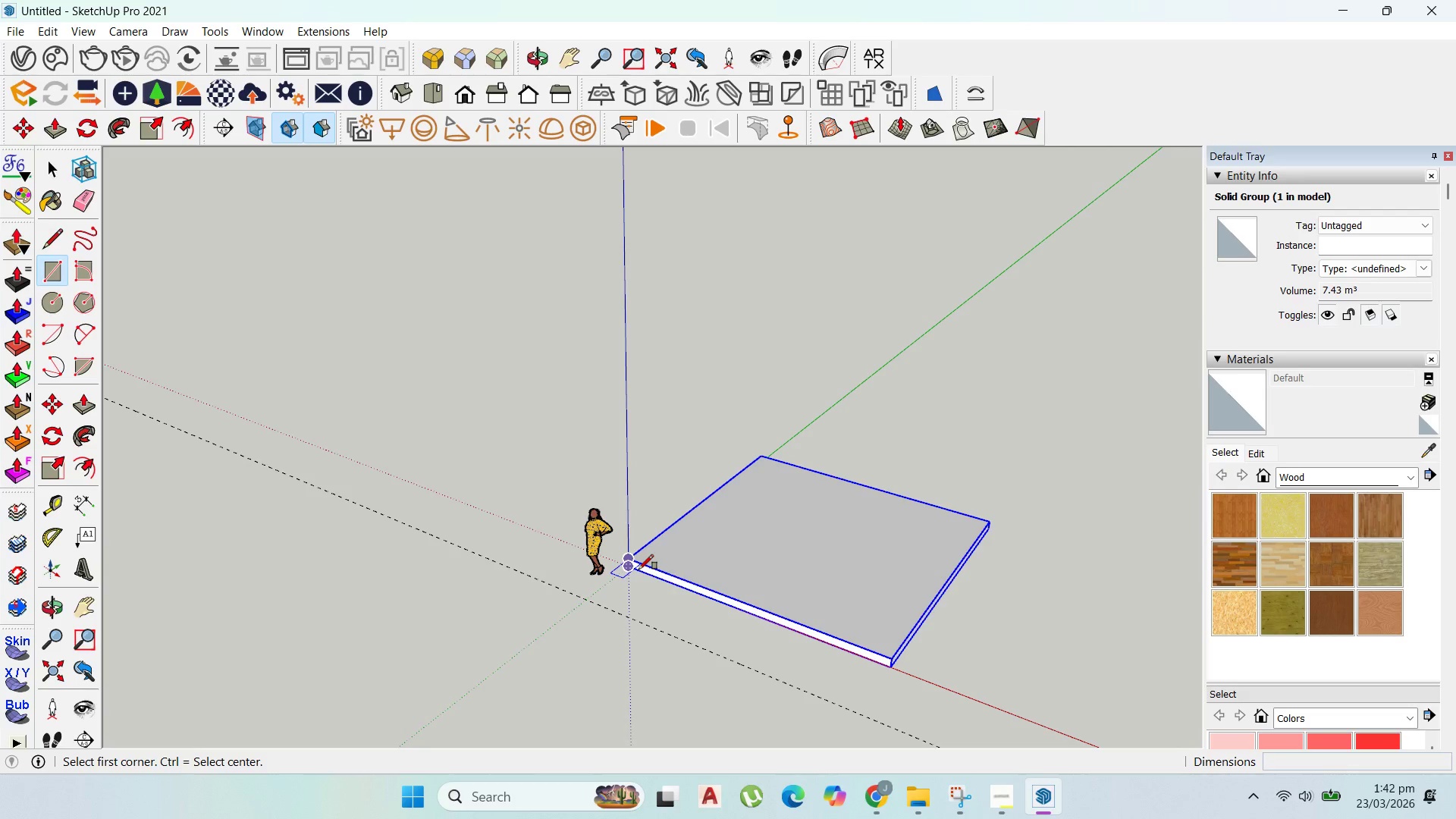 
left_click_drag(start_coordinate=[639, 570], to_coordinate=[645, 582])
 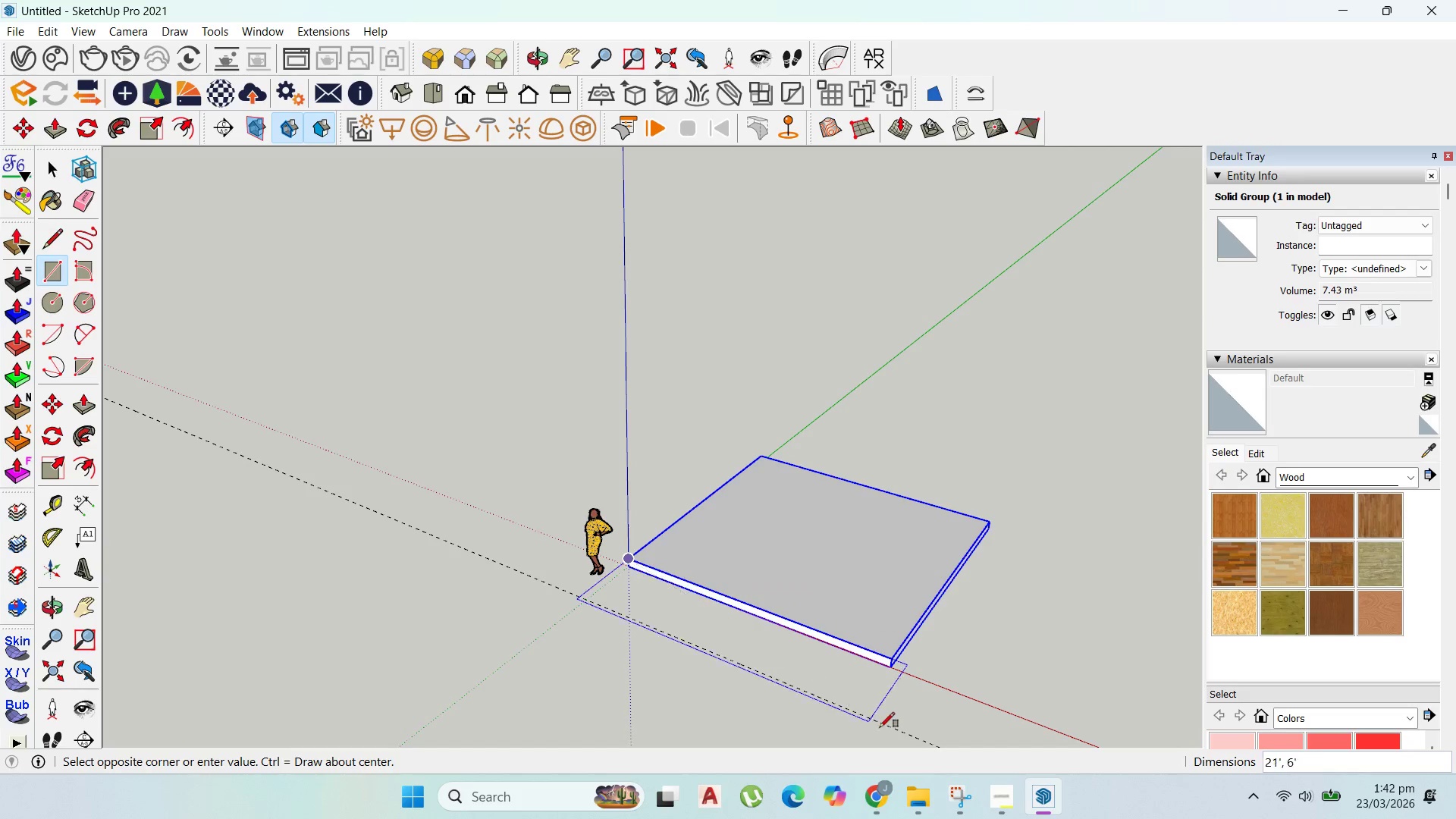 
hold_key(key=ShiftLeft, duration=0.47)
 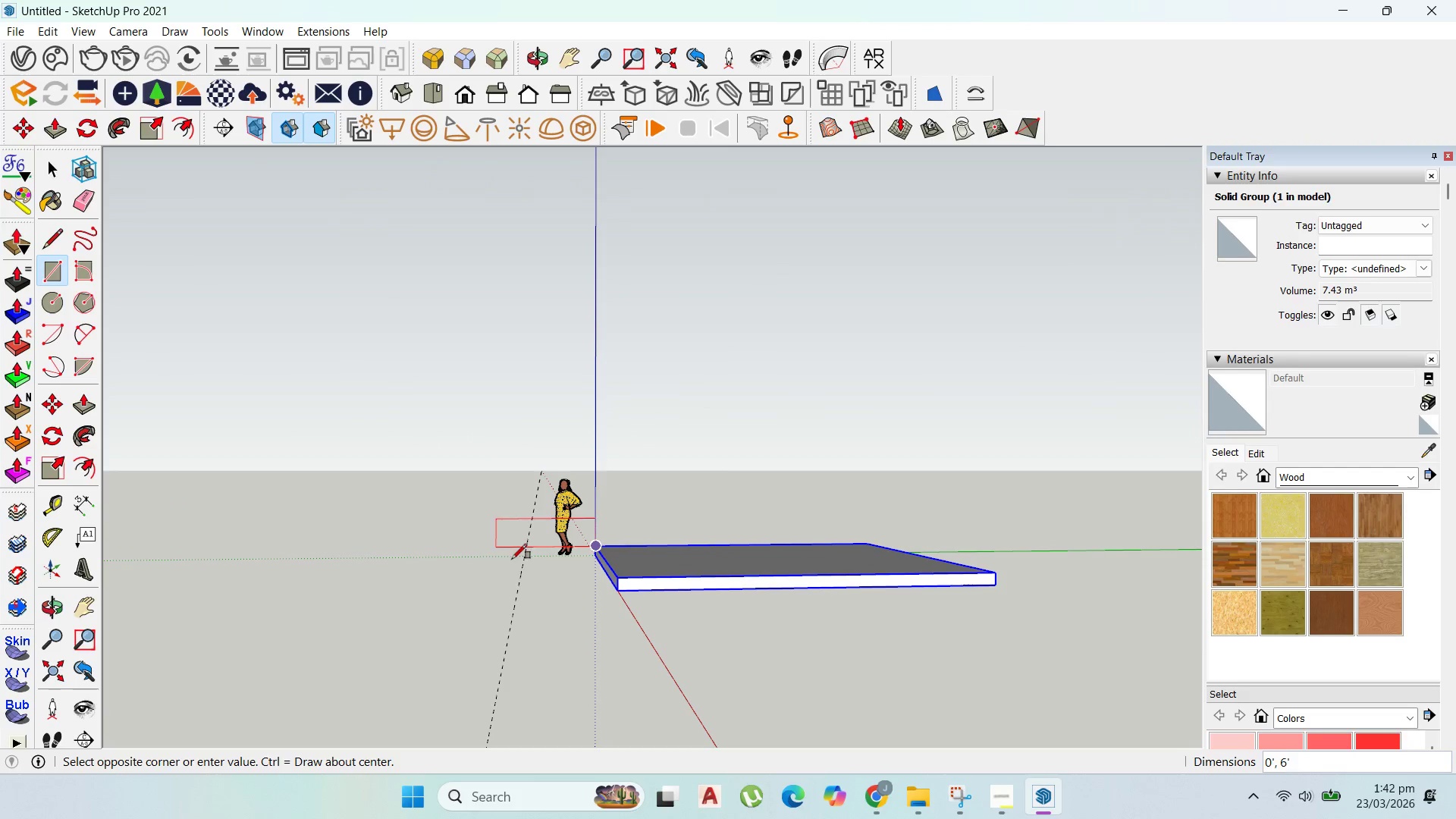 
key(Escape)
 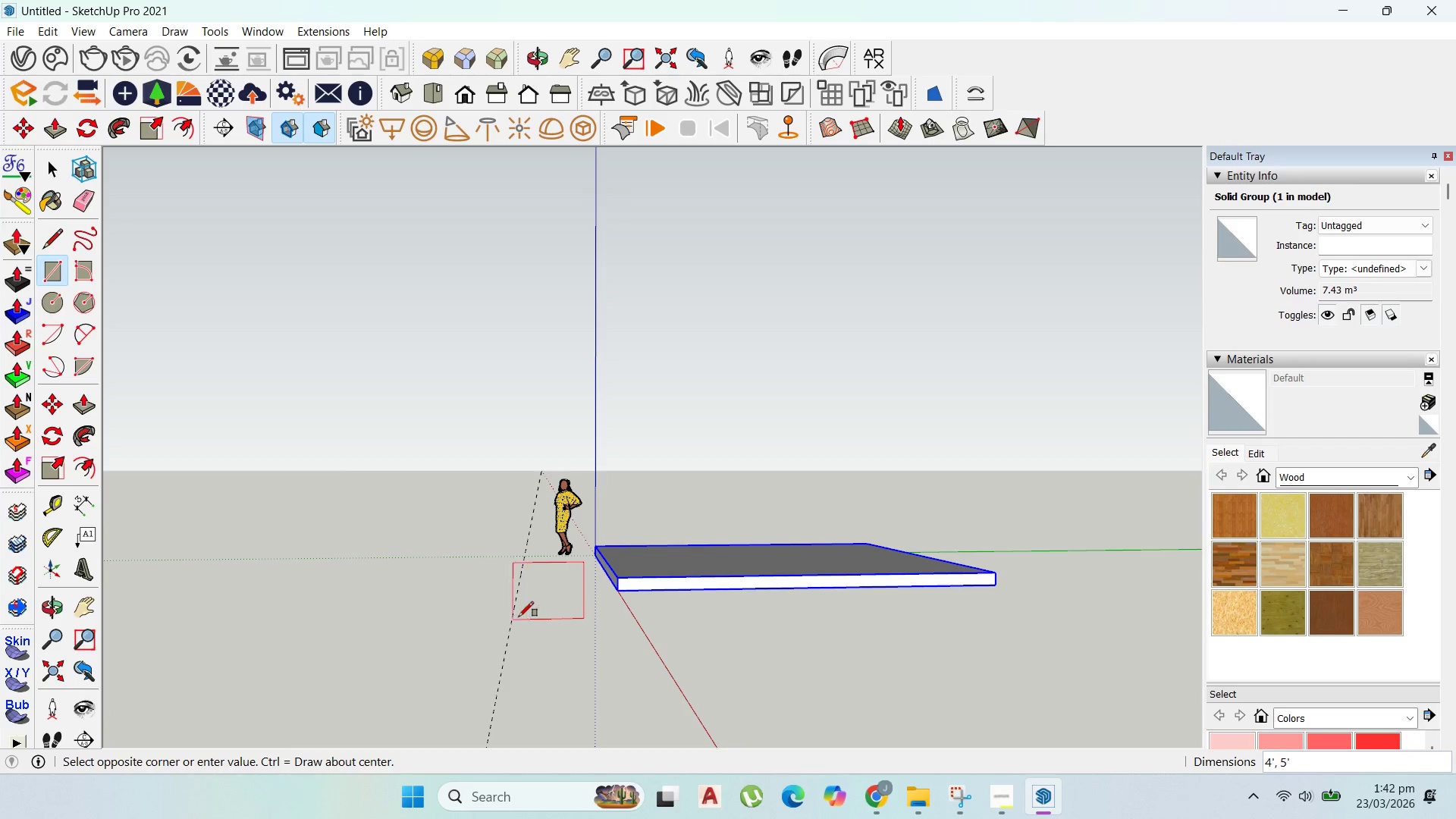 
key(Backquote)
 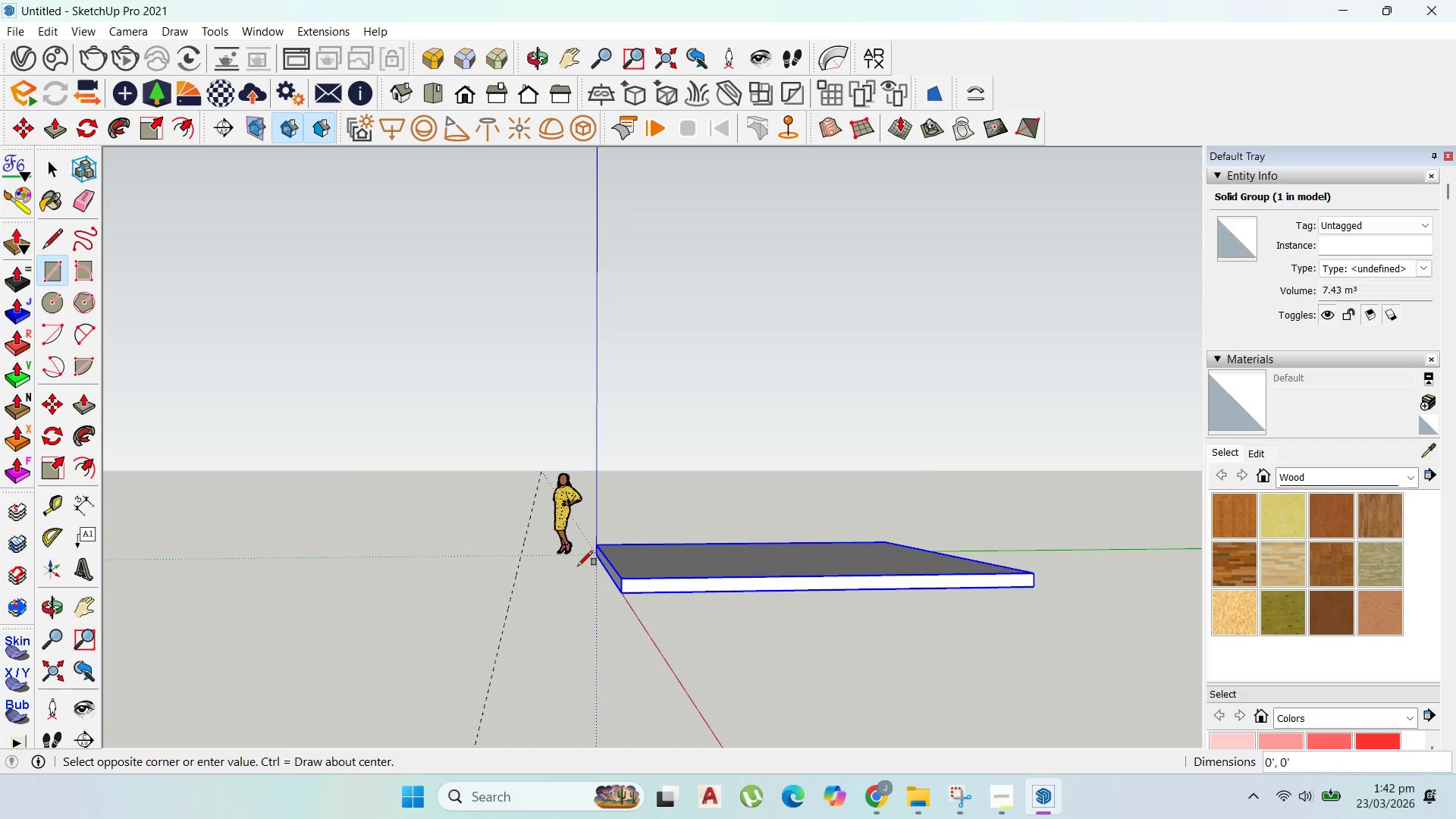 
scroll: coordinate [589, 560], scroll_direction: up, amount: 3.0
 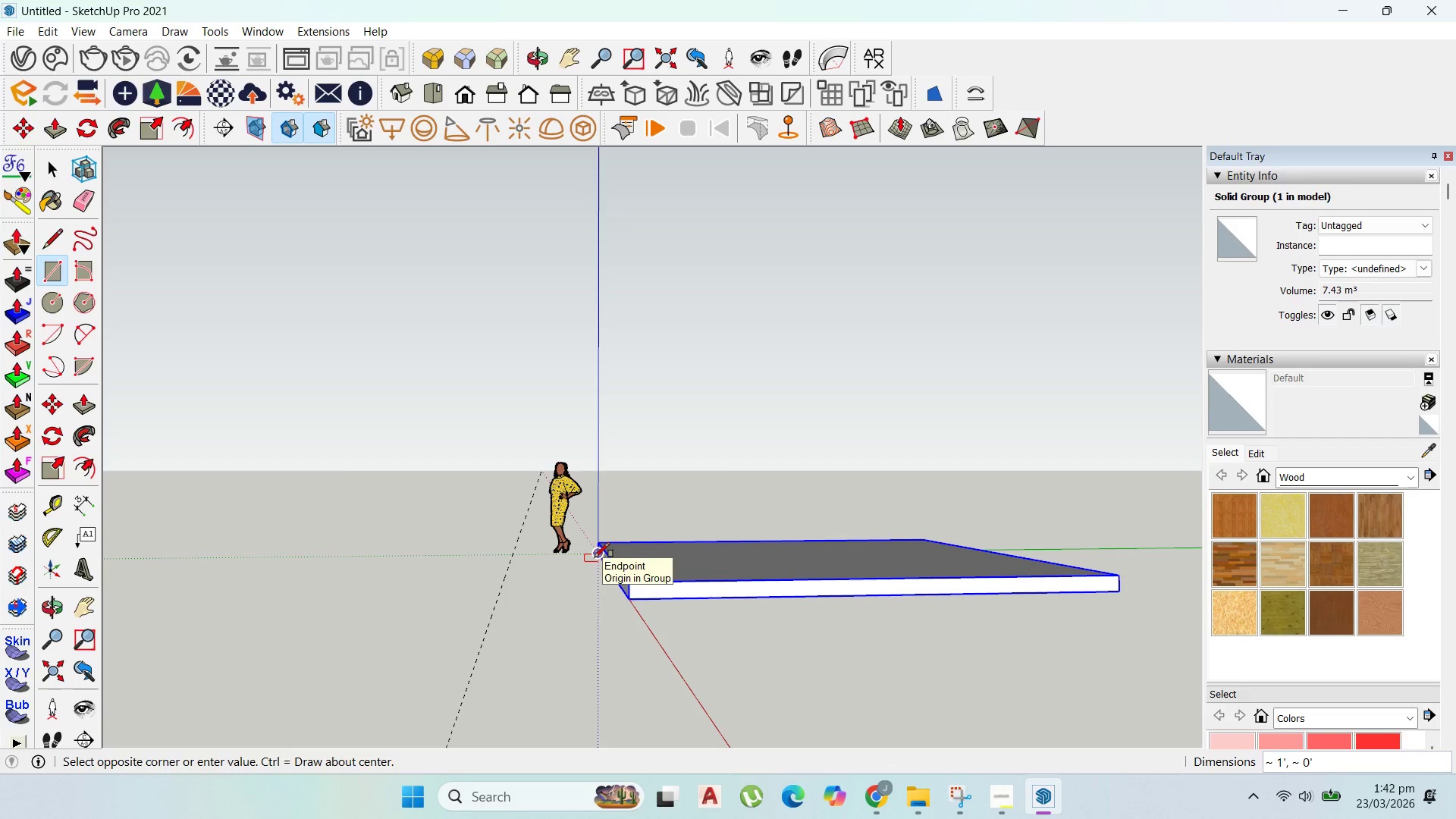 
left_click([595, 557])
 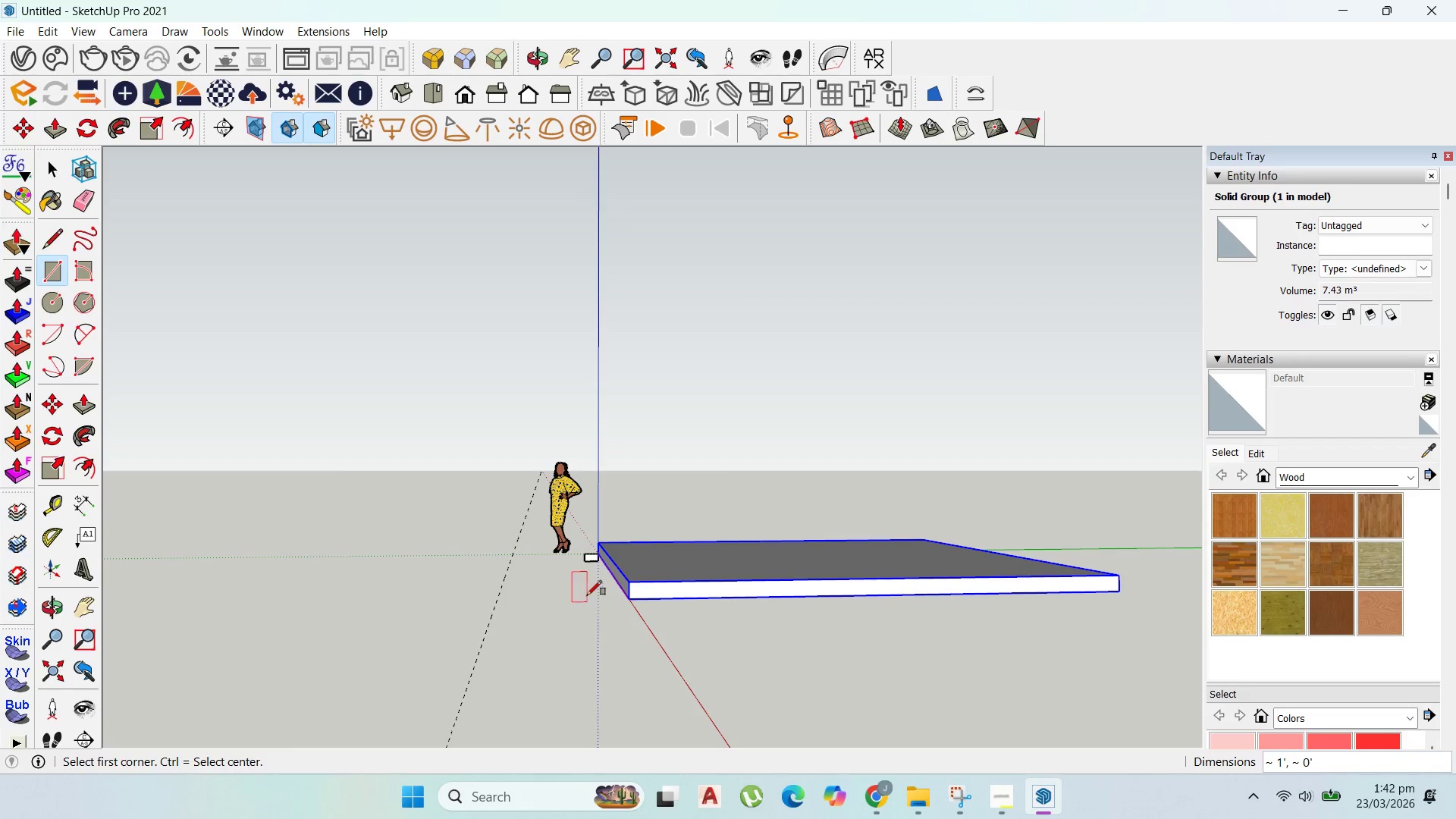 
key(Control+Z)
 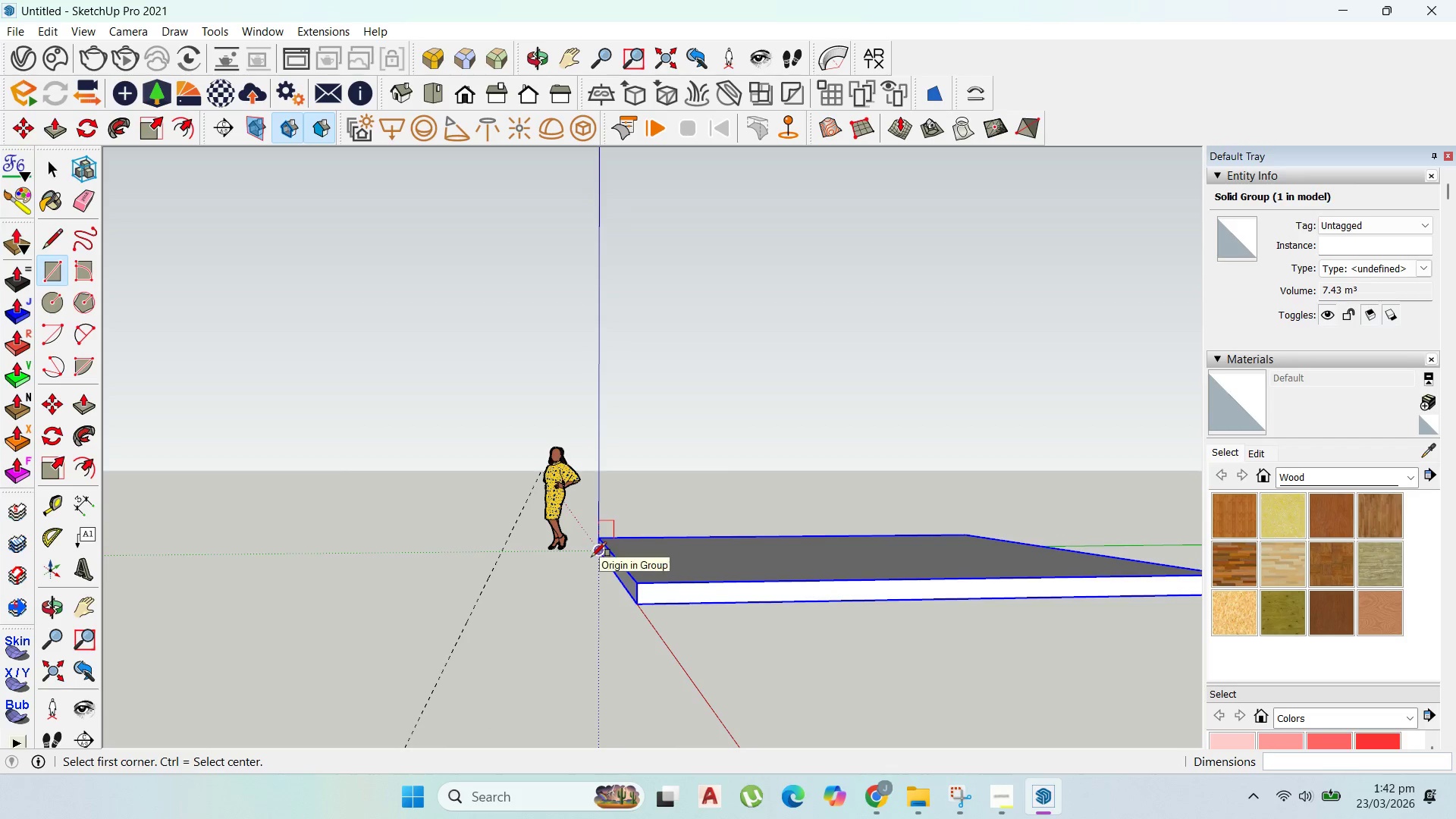 
scroll: coordinate [595, 577], scroll_direction: up, amount: 2.0
 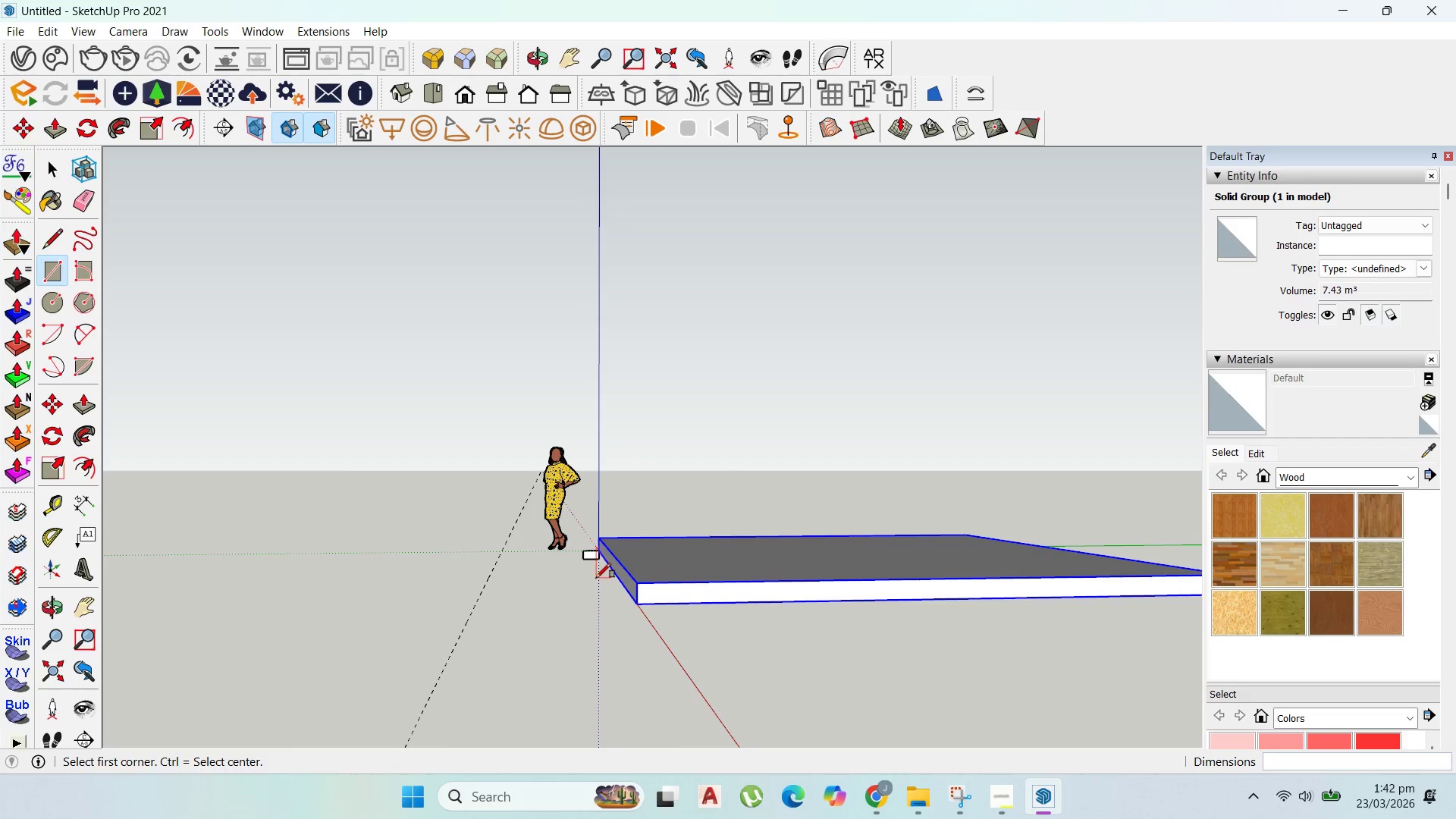 
left_click([592, 557])
 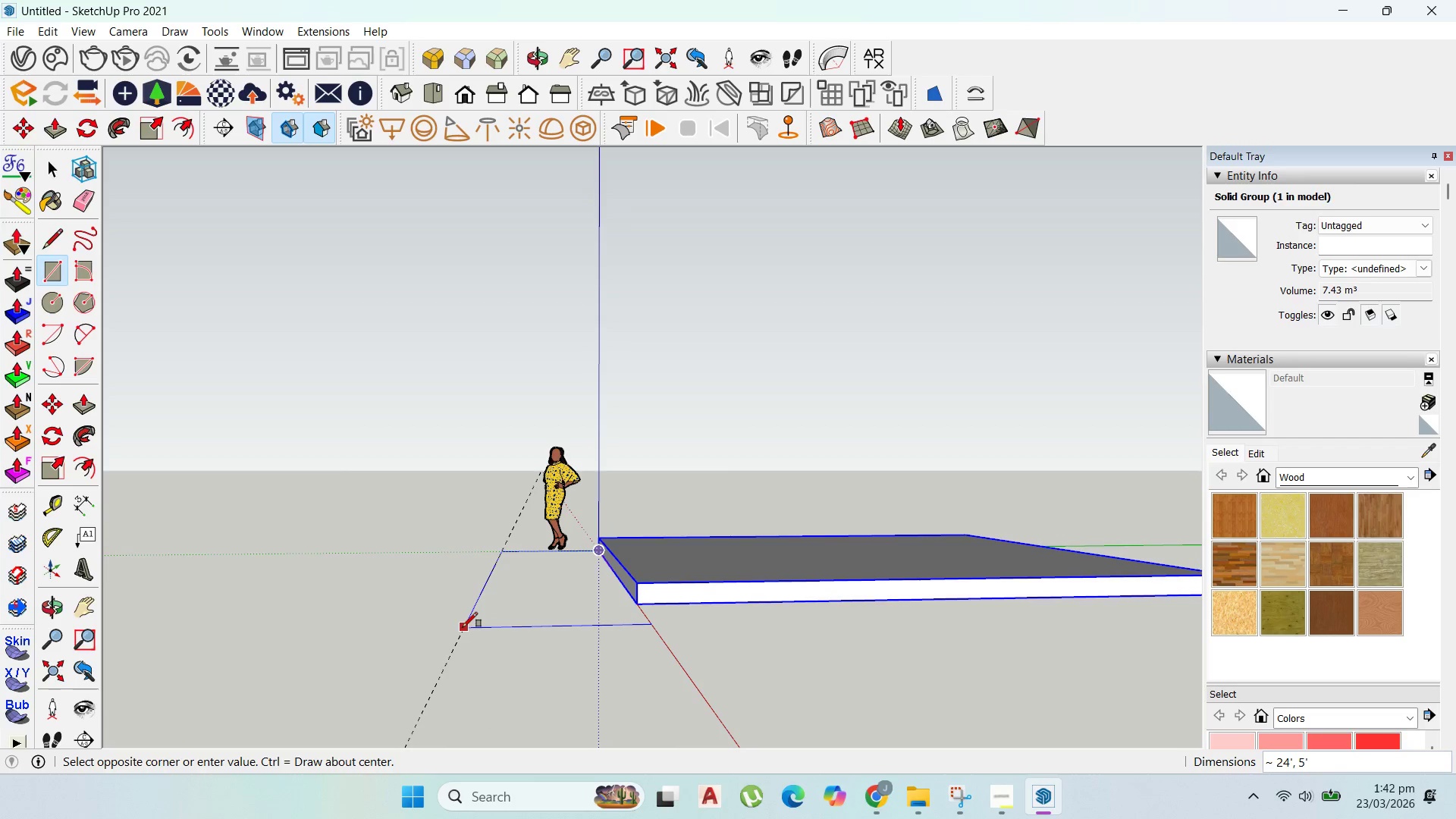 
hold_key(key=ShiftLeft, duration=1.52)
left_click([637, 604])
 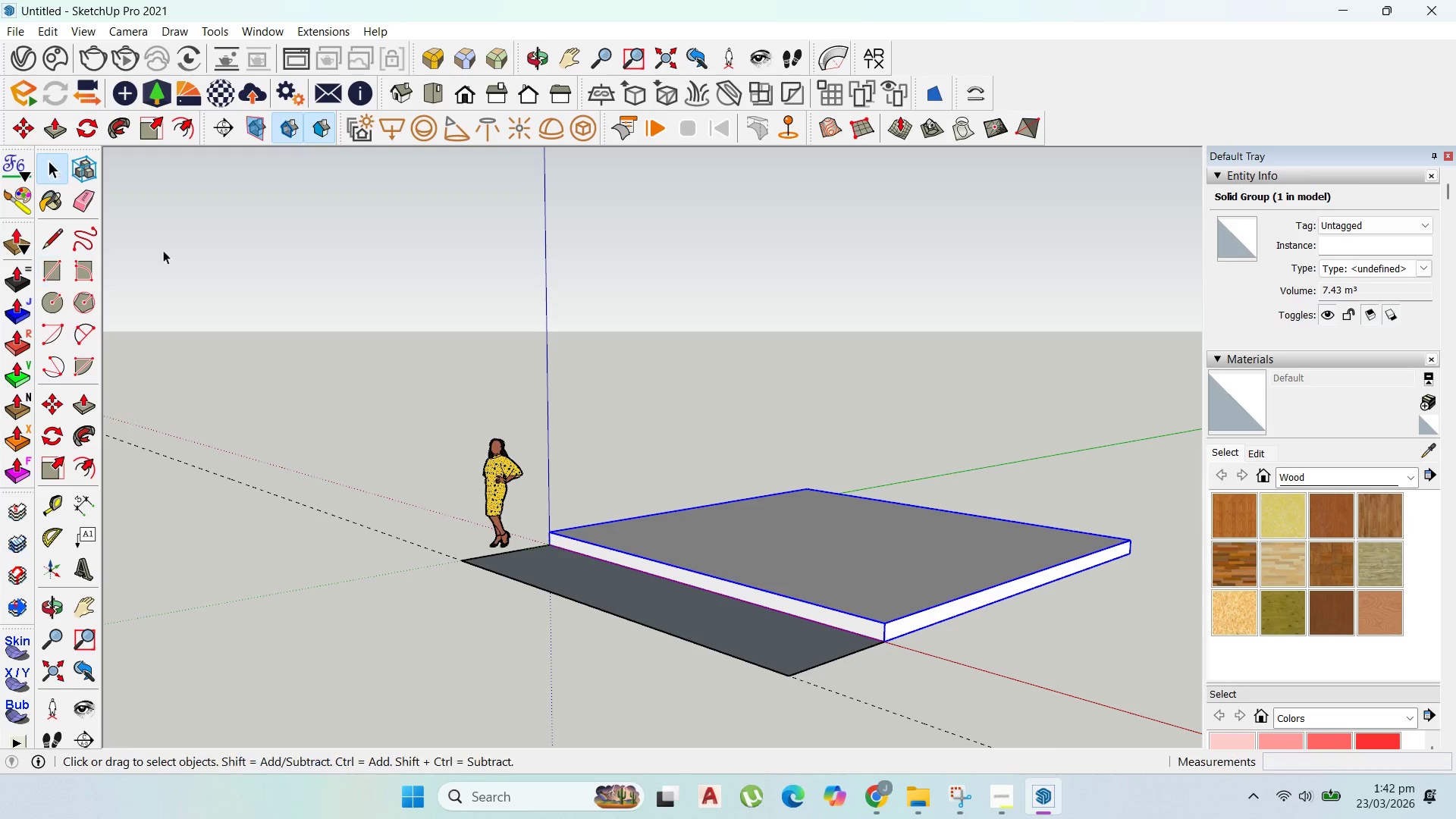 
left_click([671, 609])
 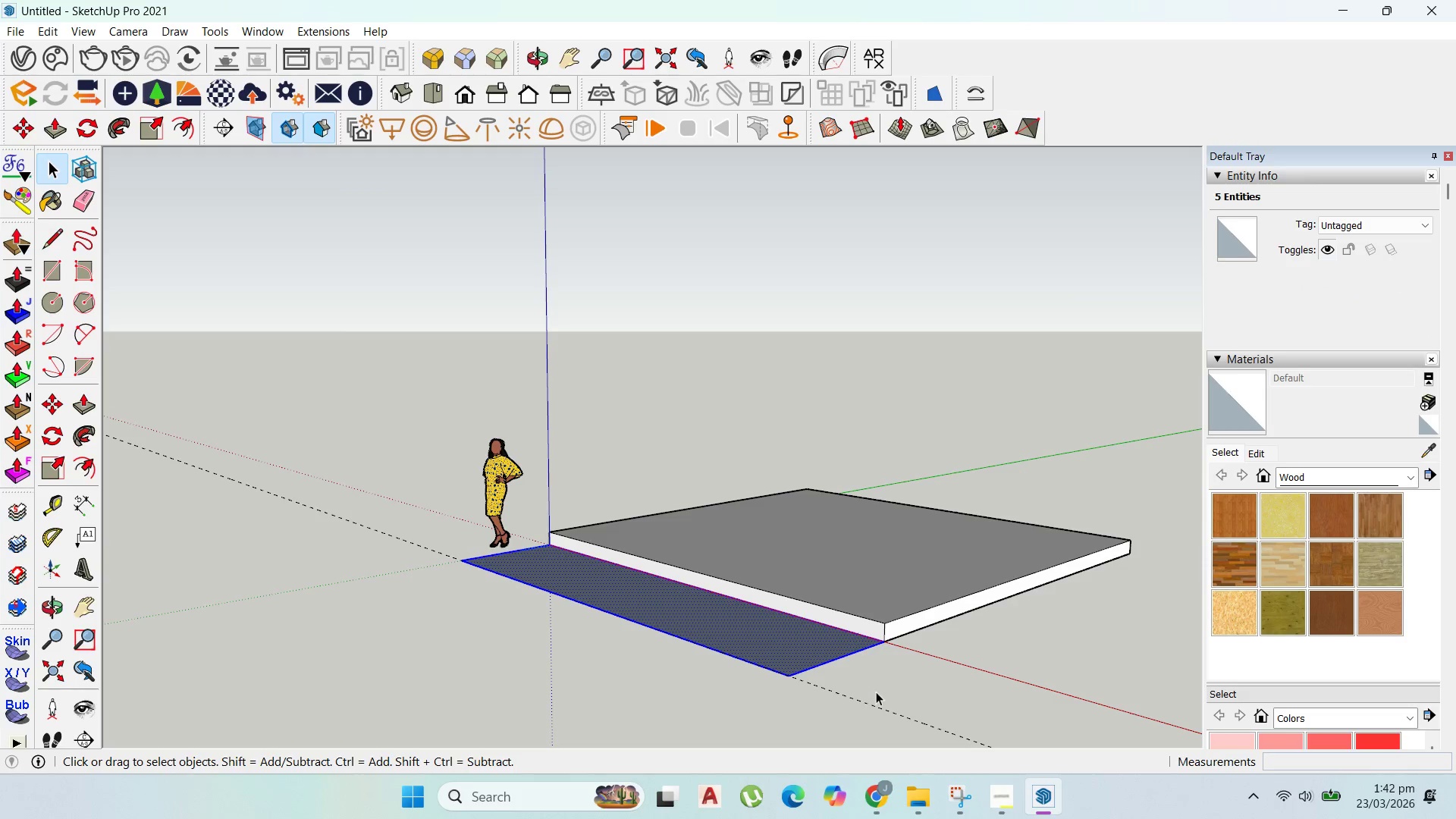 
left_click([871, 711])
 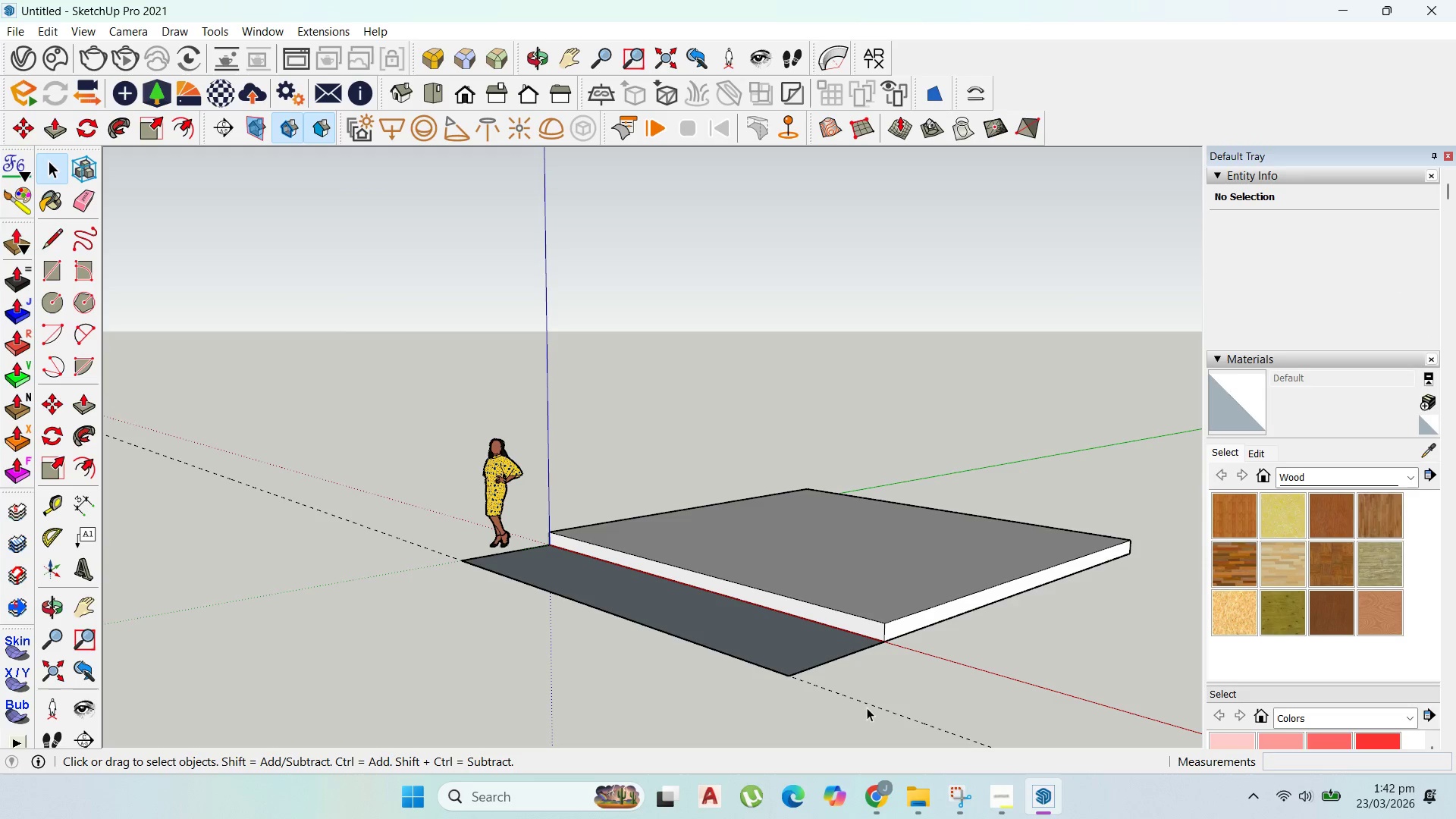 
left_click_drag(start_coordinate=[864, 706], to_coordinate=[863, 696])
 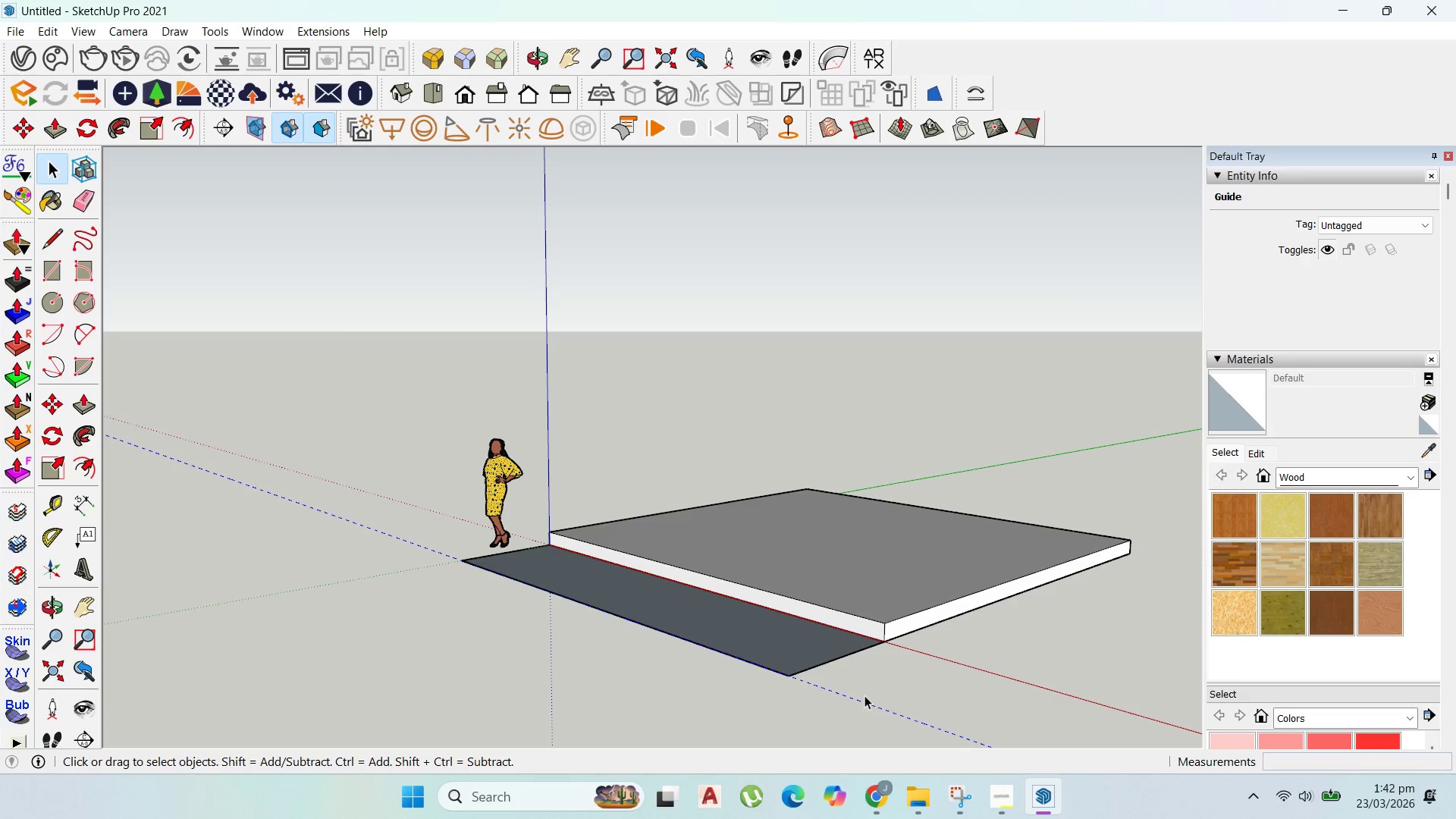 
key(Delete)
 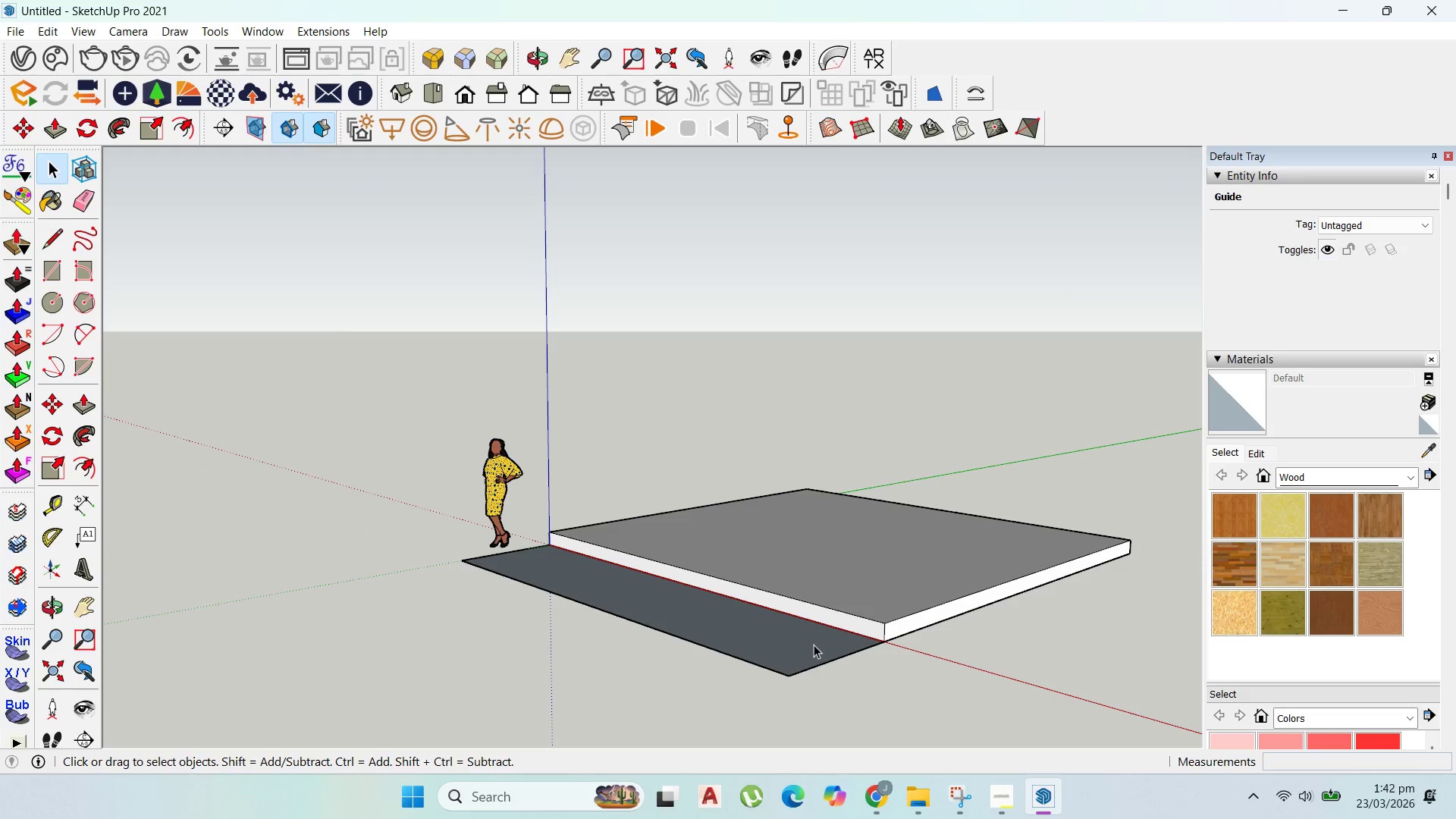 
double_click([814, 645])
 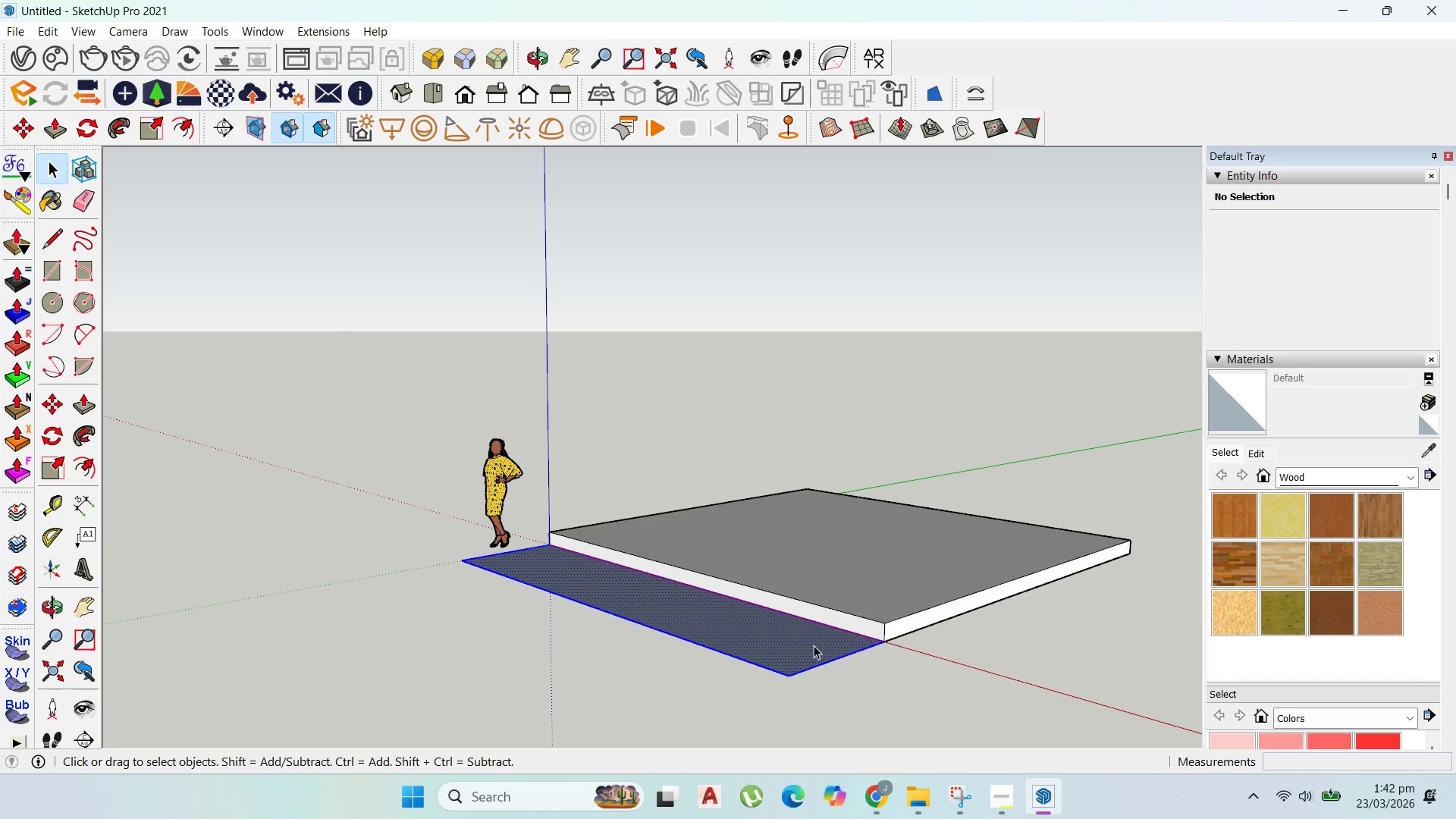 
right_click([814, 645])
 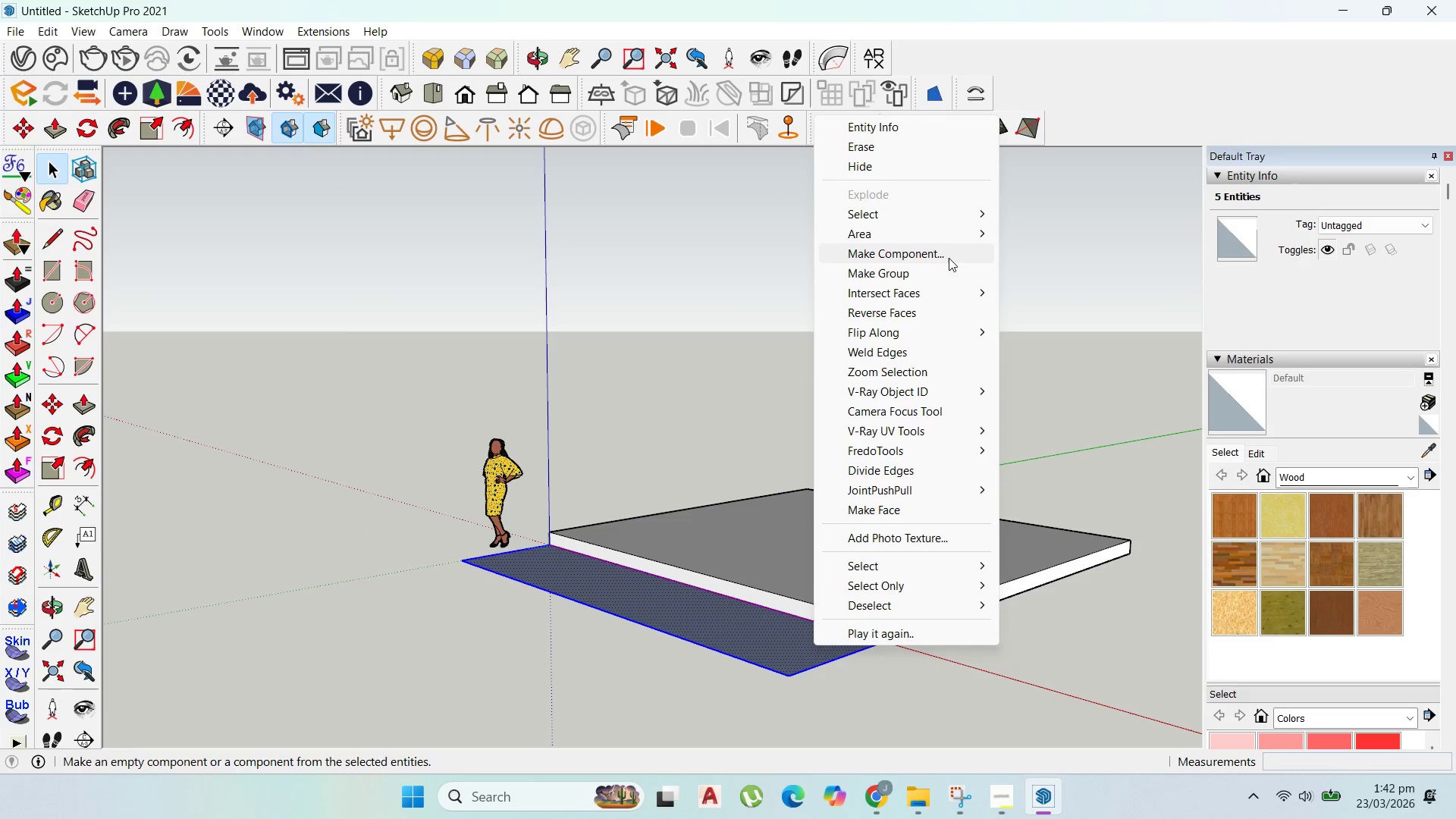 
left_click([950, 268])
 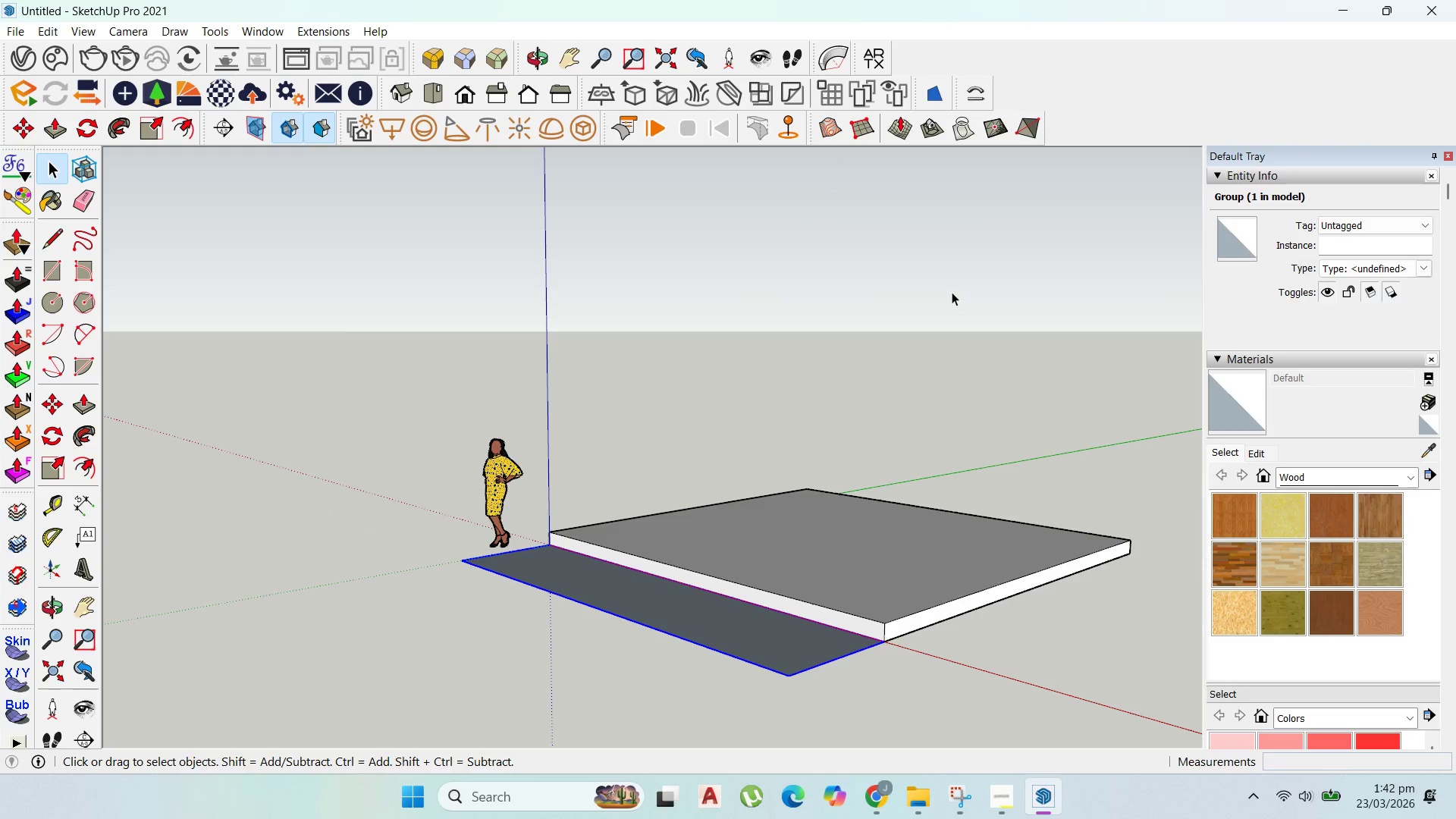 
left_click([692, 648])
 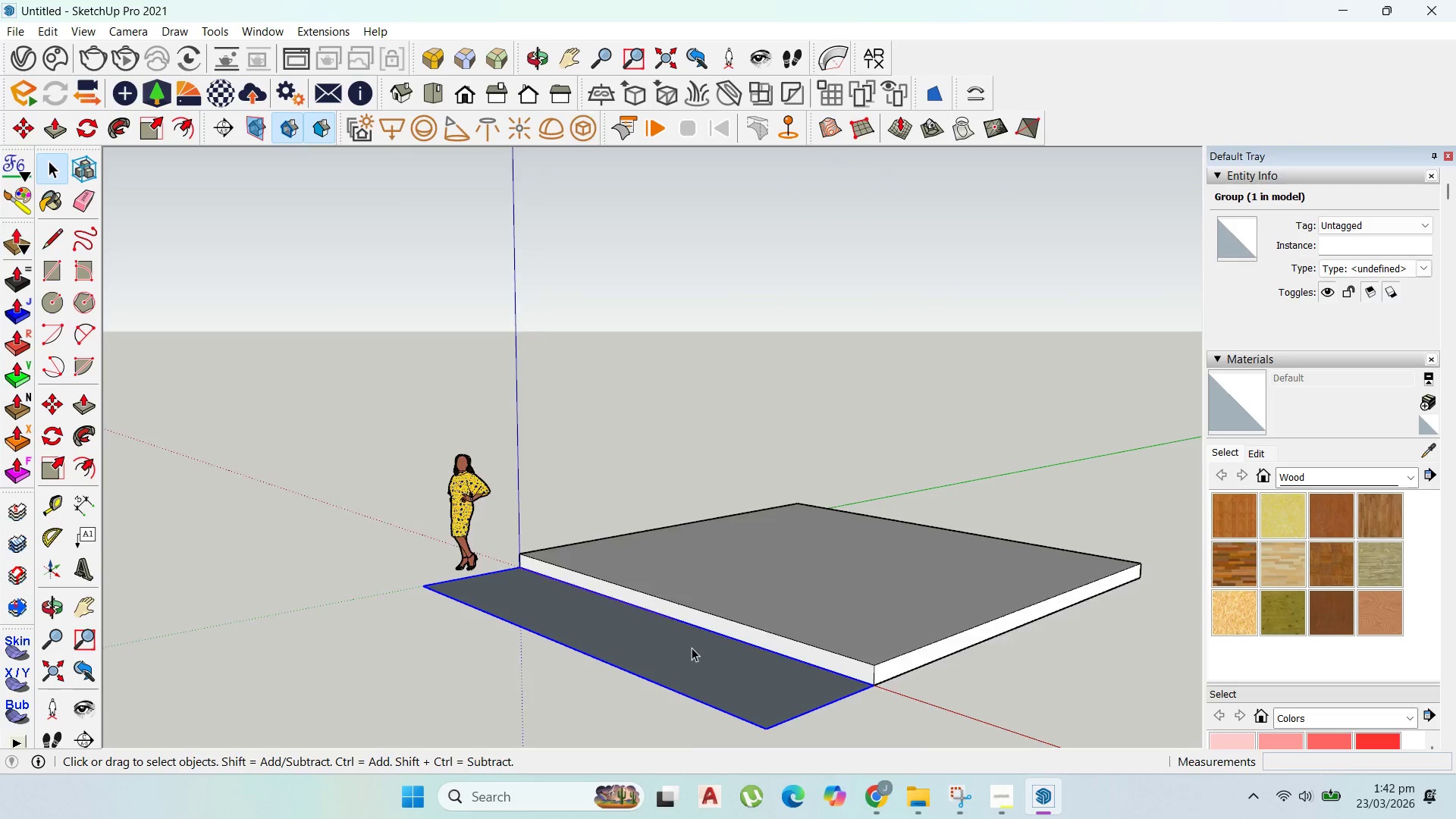 
scroll: coordinate [822, 494], scroll_direction: up, amount: 1.0
 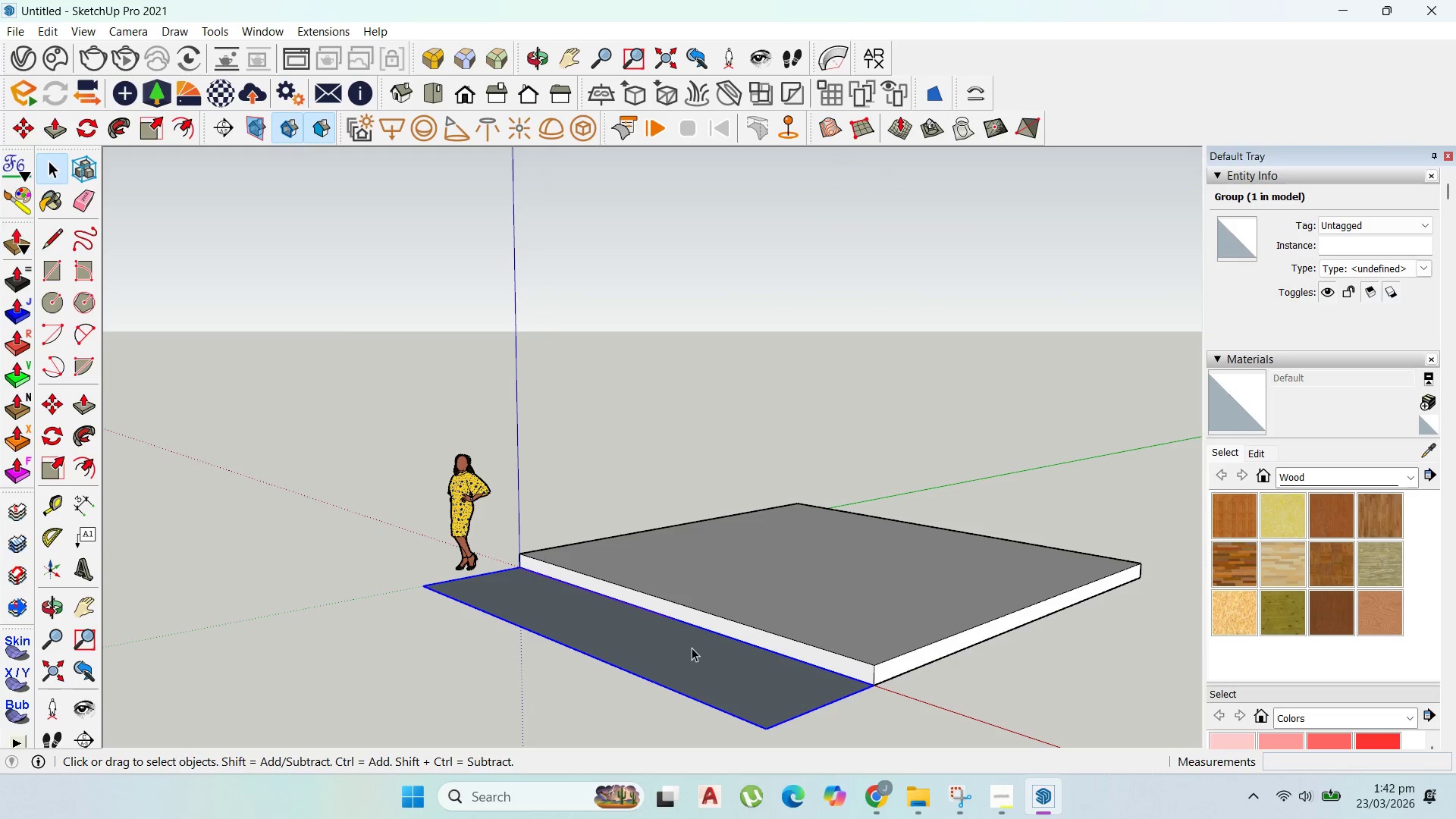 
double_click([692, 648])
 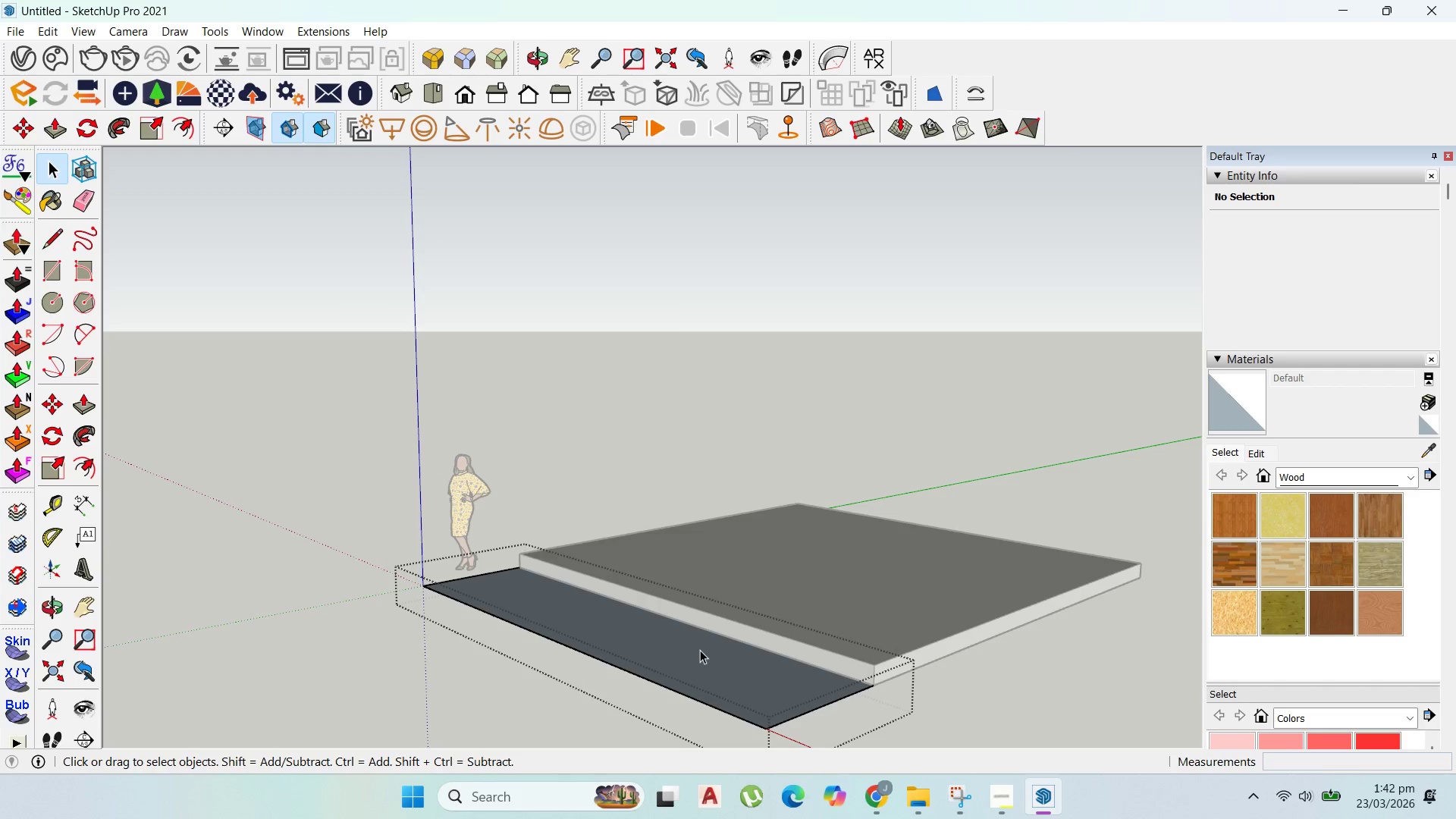 
key(P)
 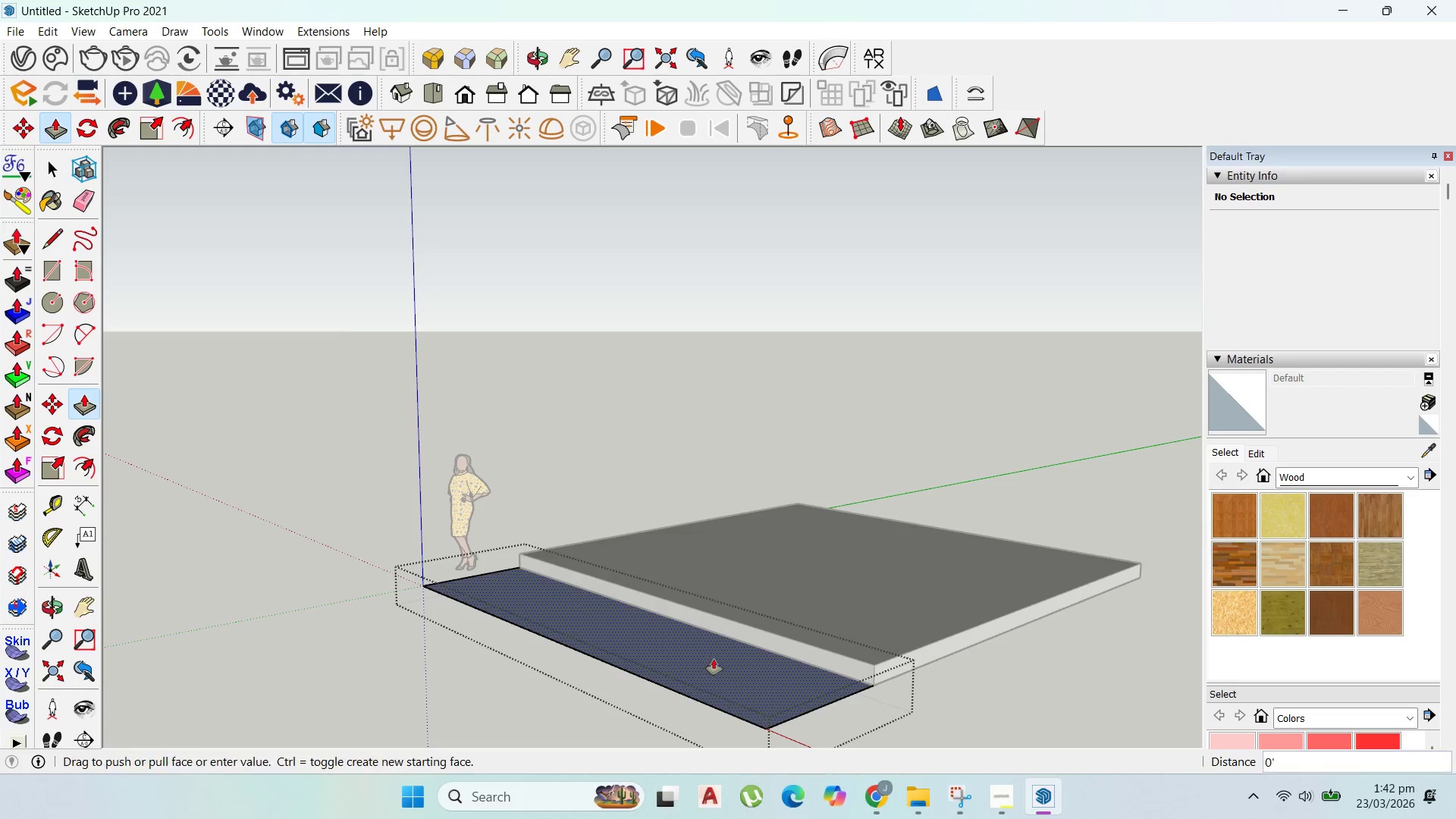 
left_click_drag(start_coordinate=[712, 660], to_coordinate=[893, 661])
 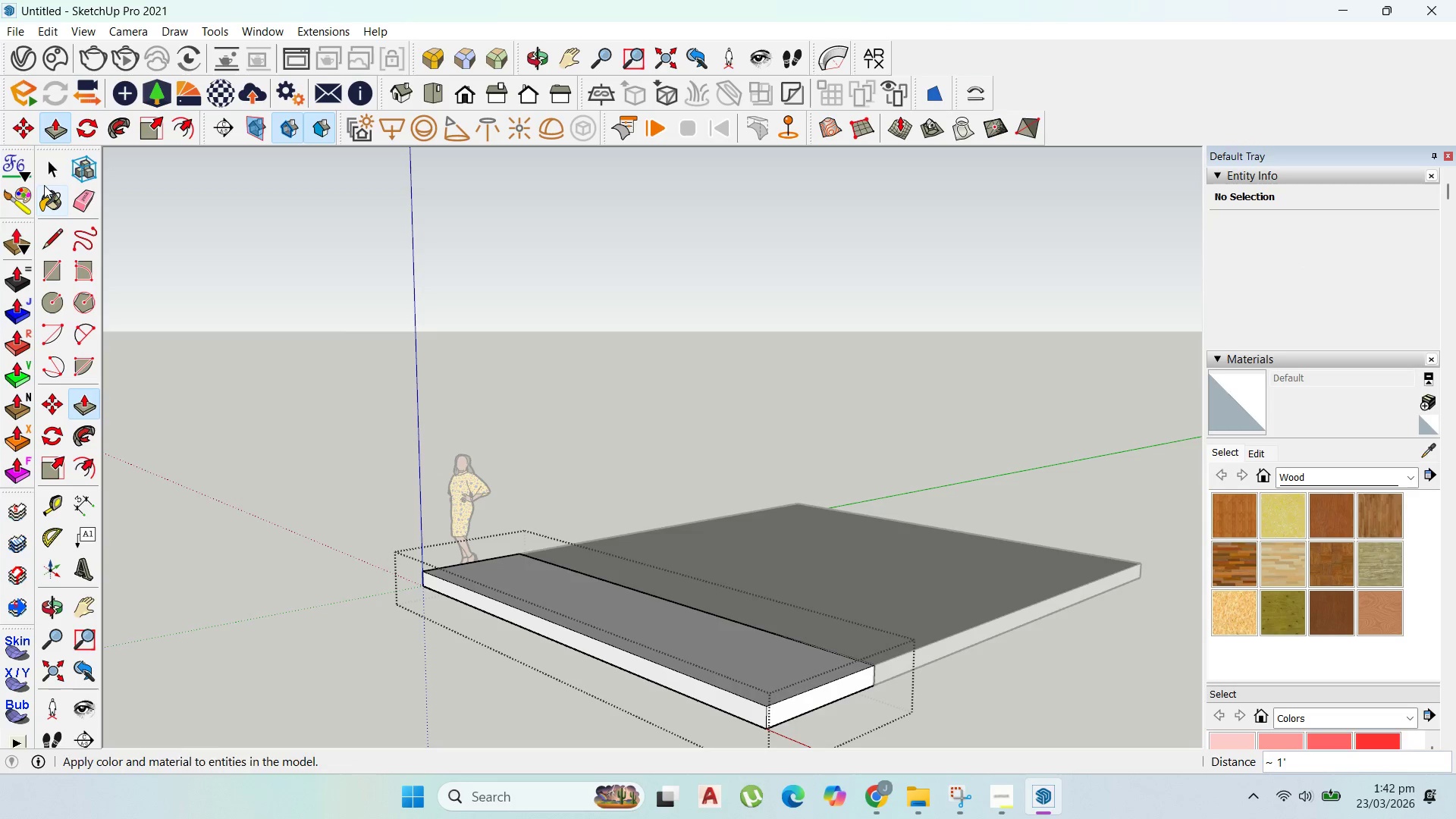 
left_click([48, 179])
 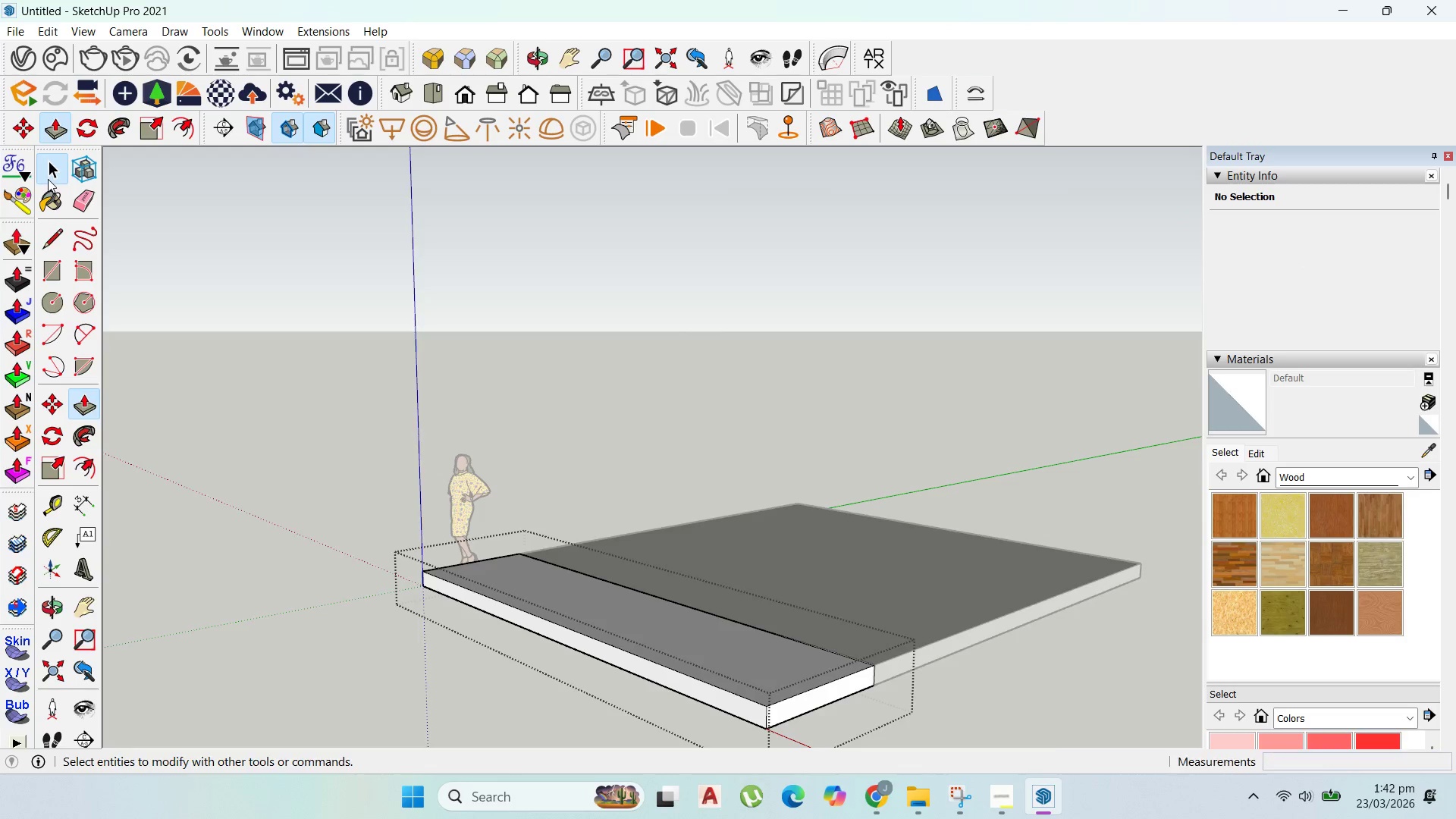 
key(Escape)
 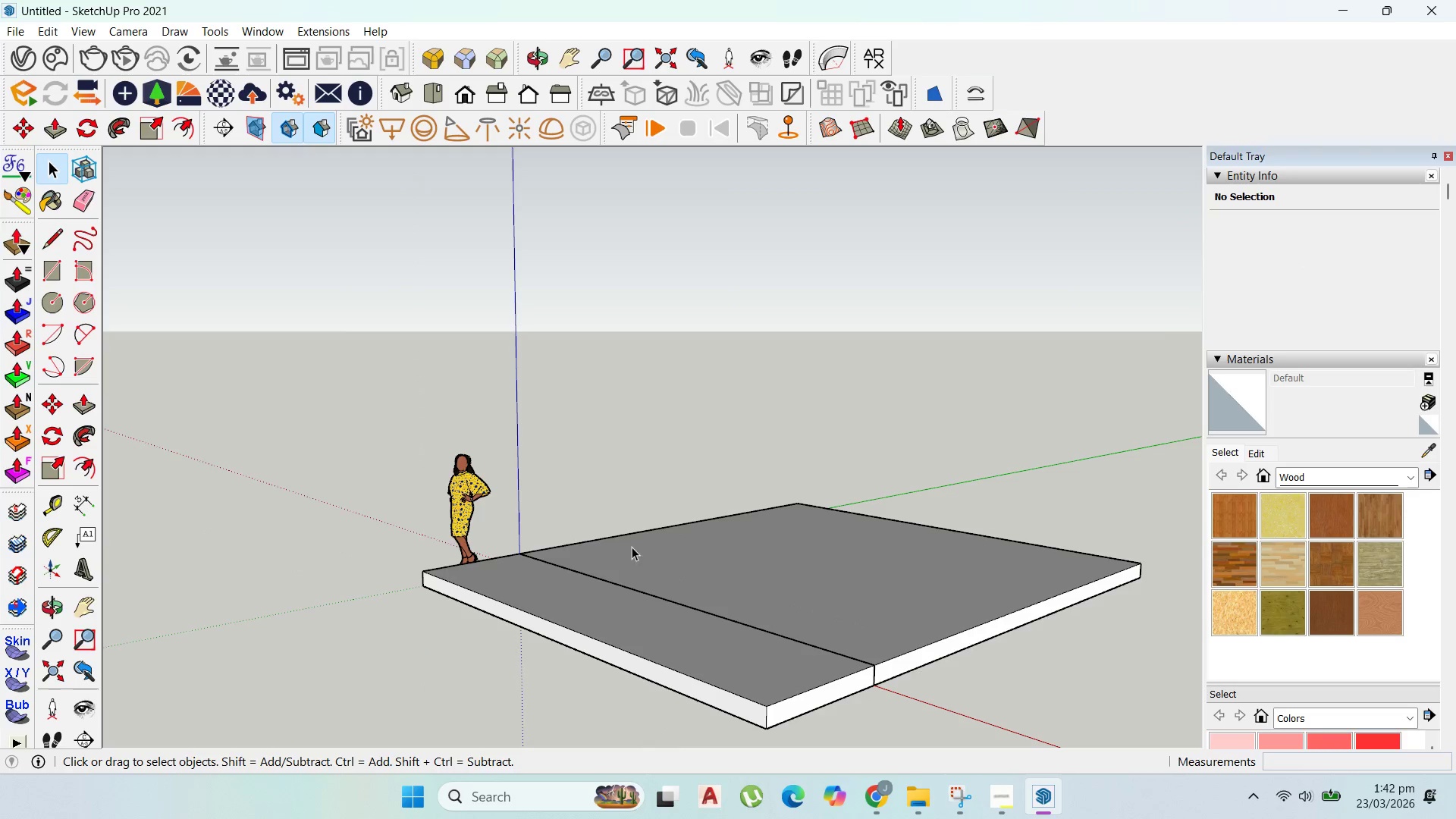 
key(Escape)
 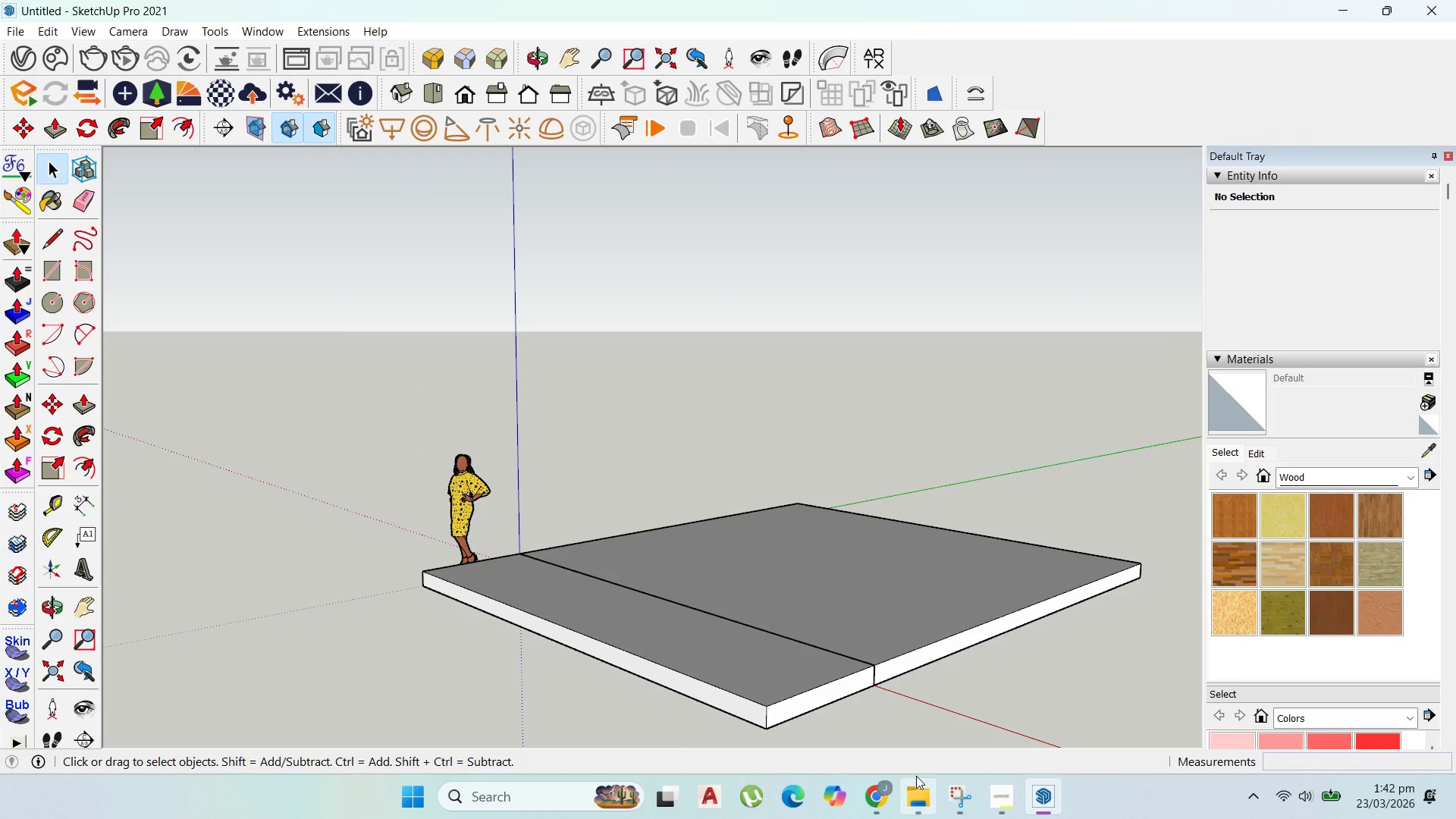 
key(Escape)
 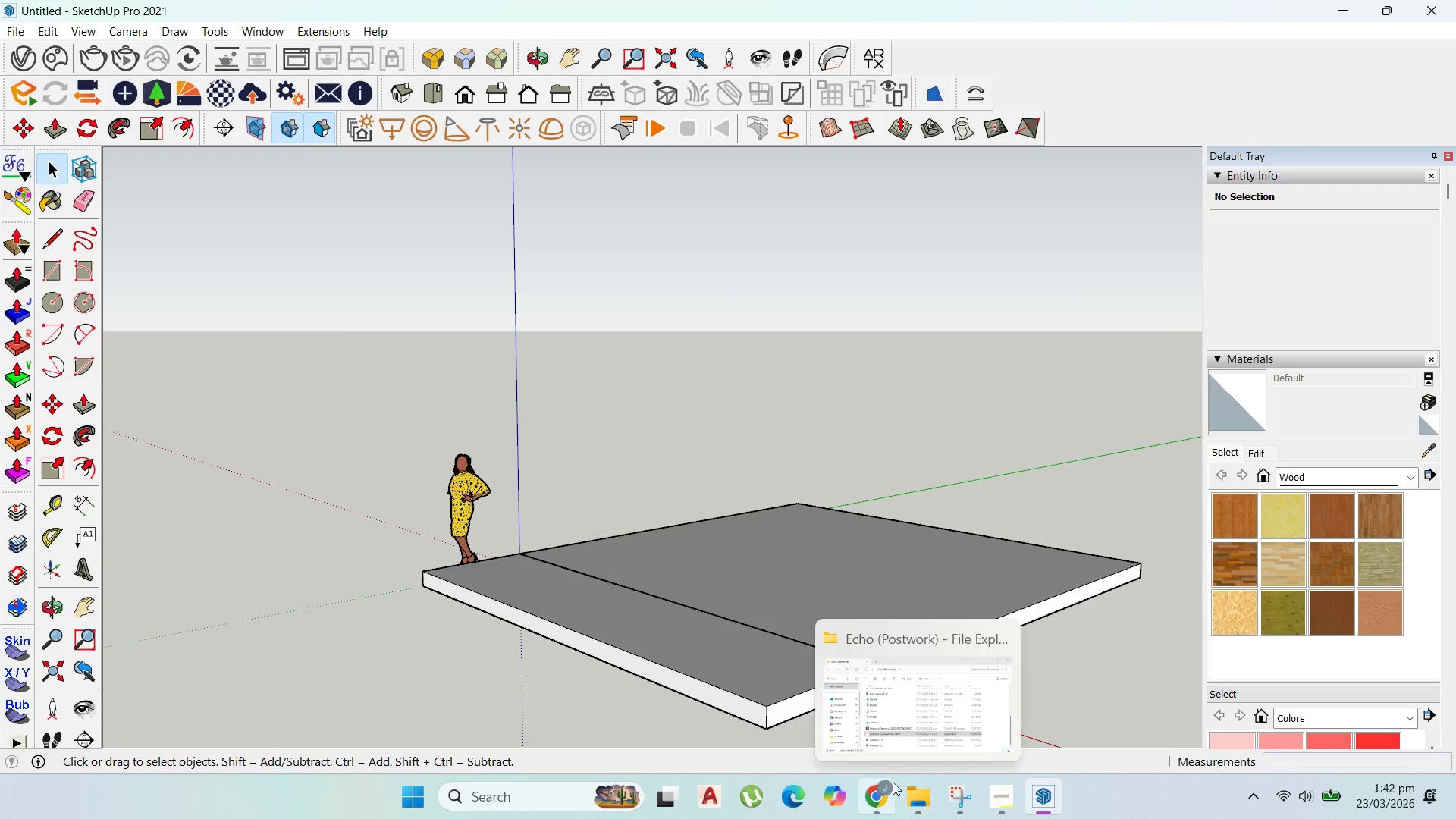 
key(Escape)
 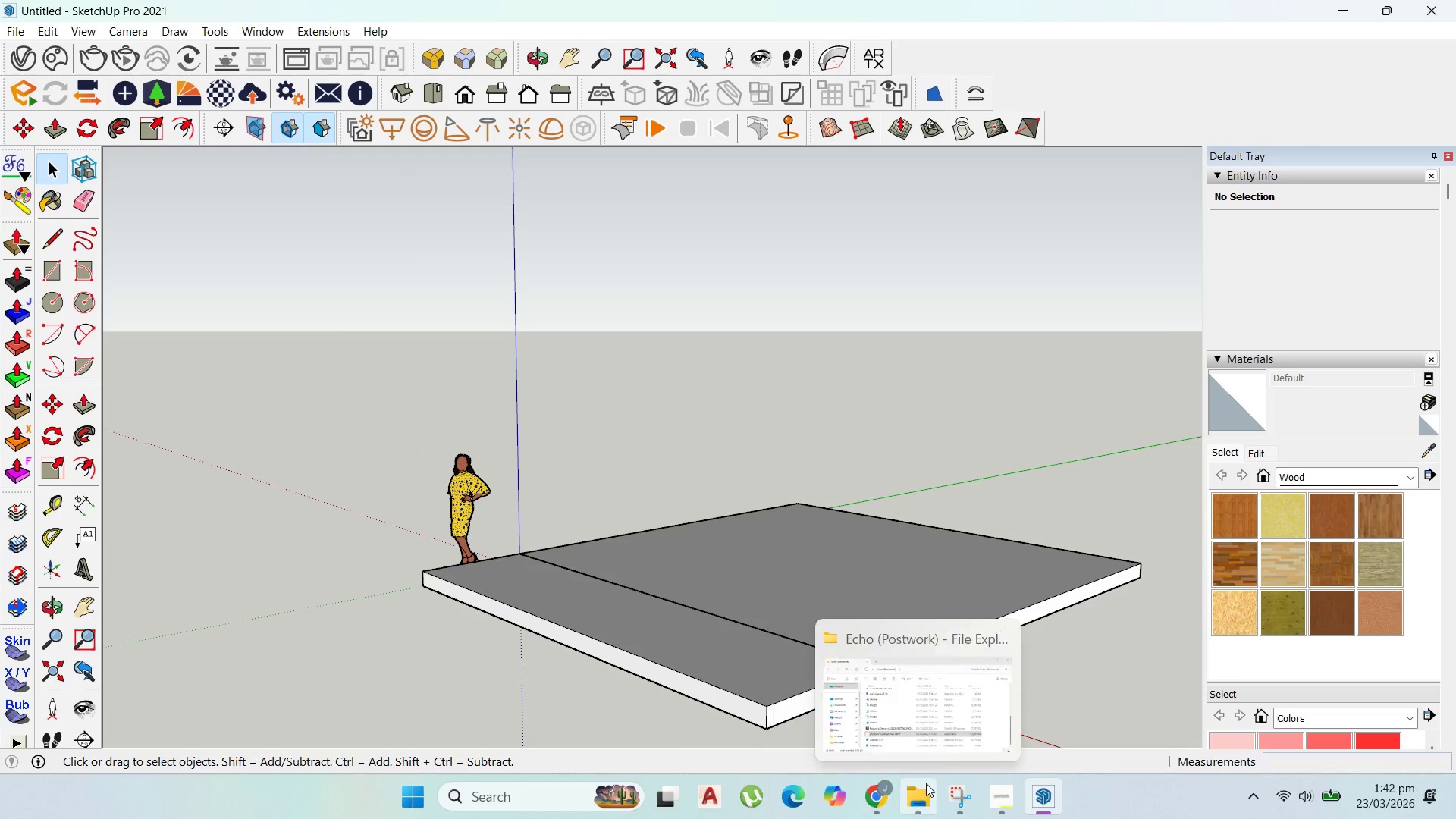 
key(Escape)
 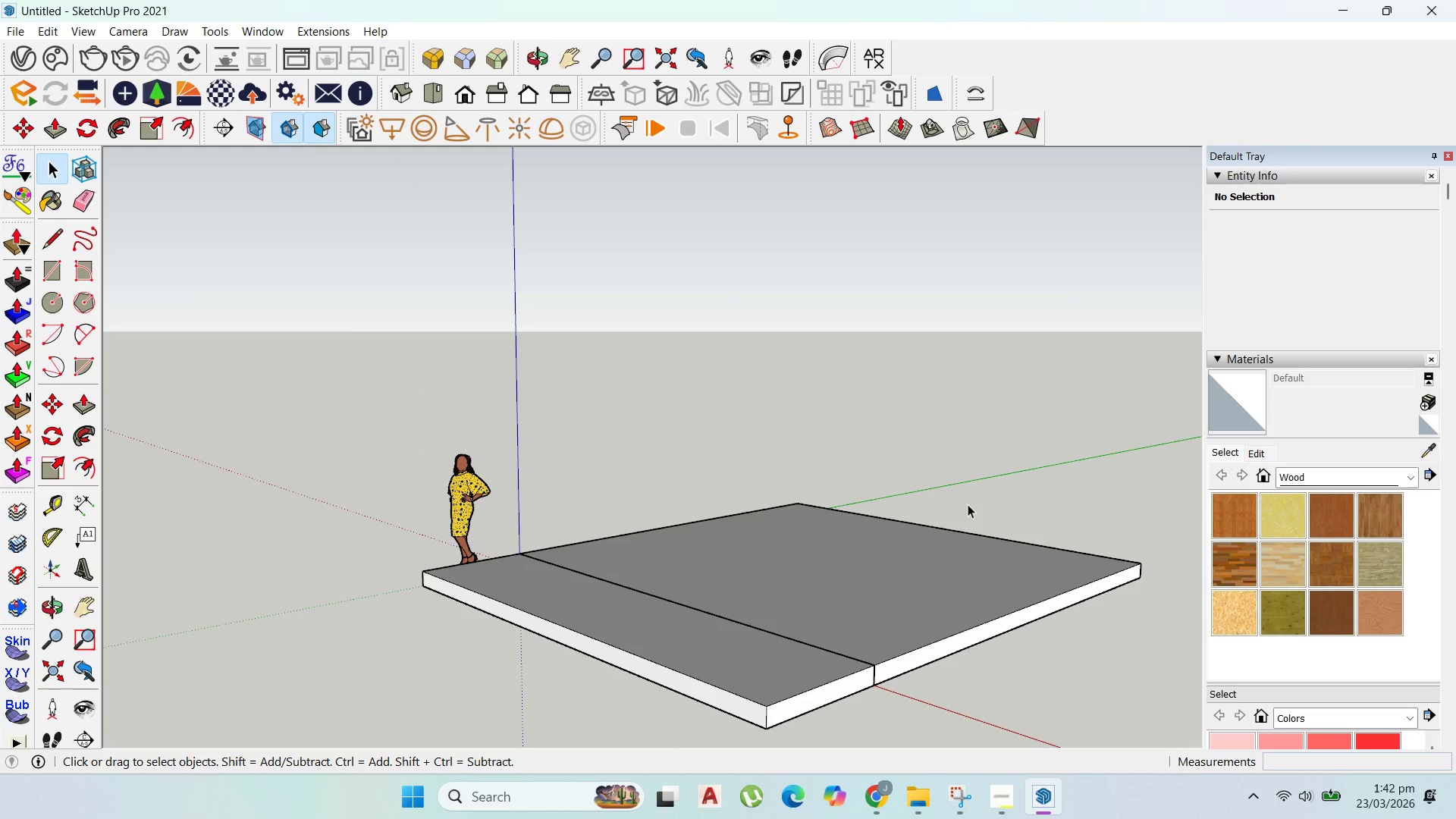 
left_click([1005, 504])
 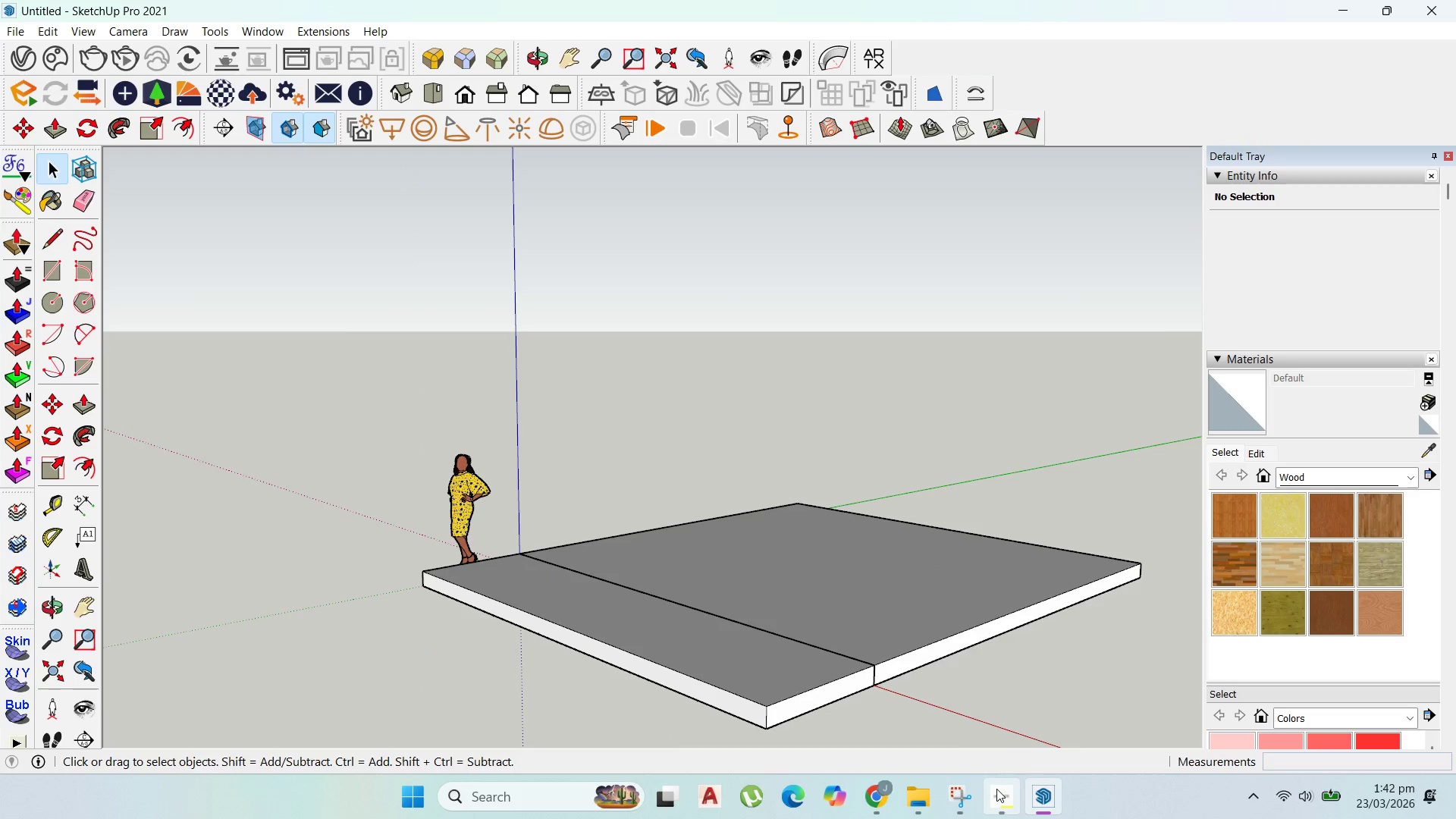 
left_click([999, 793])